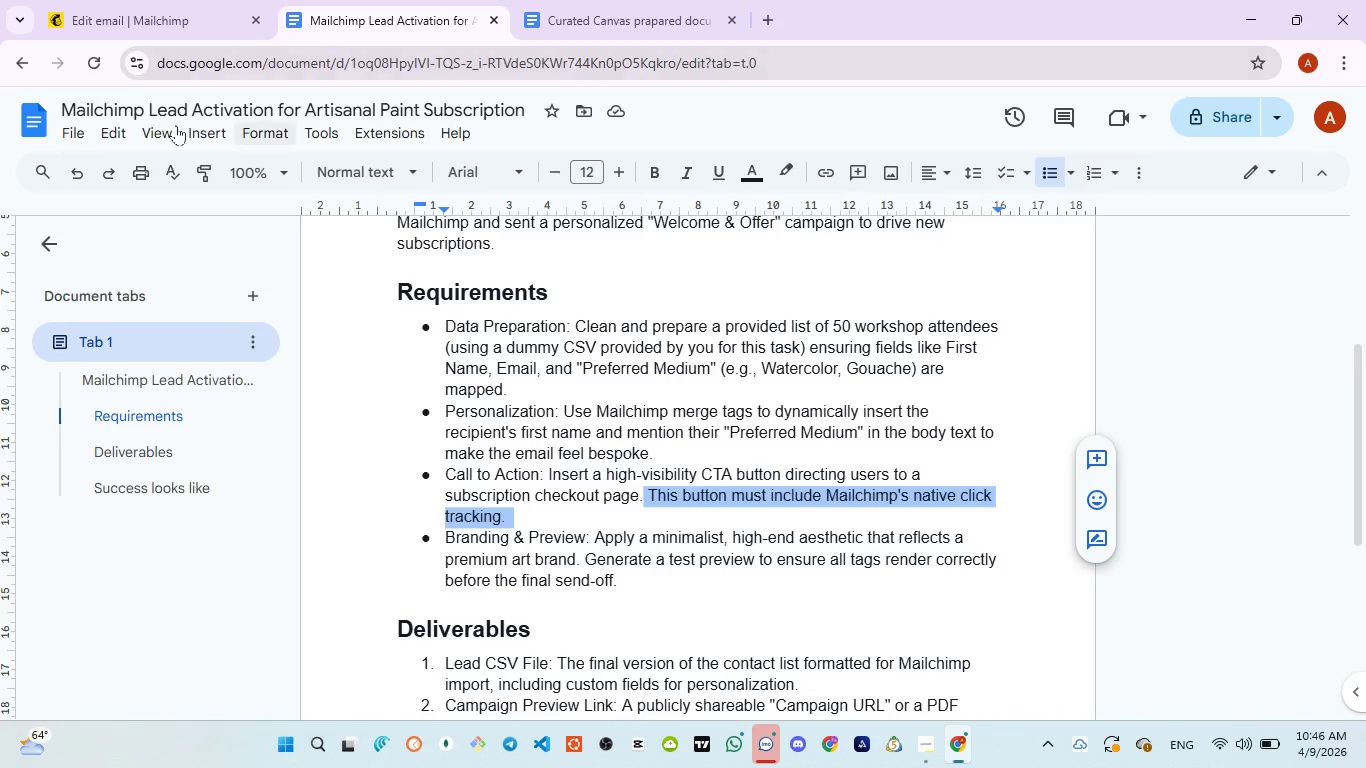 
left_click([84, 23])
 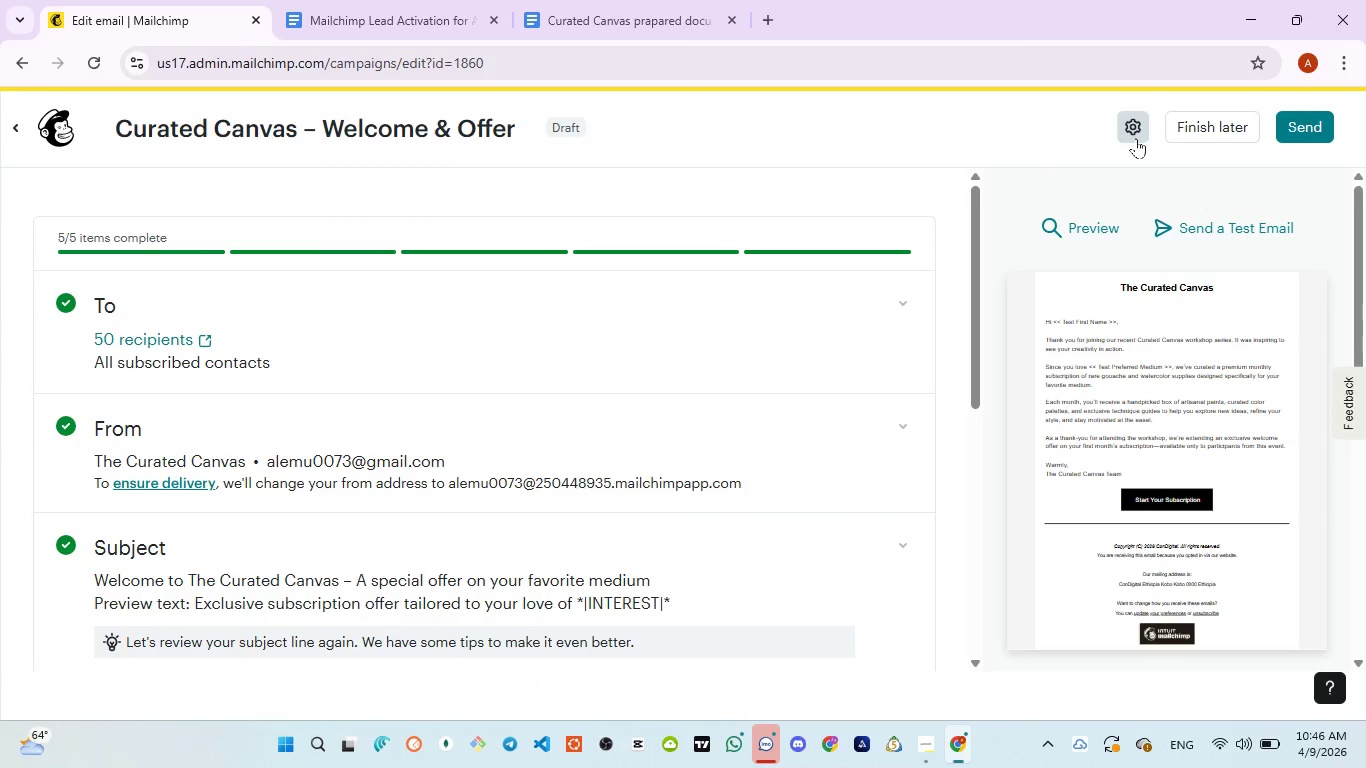 
left_click([1139, 136])
 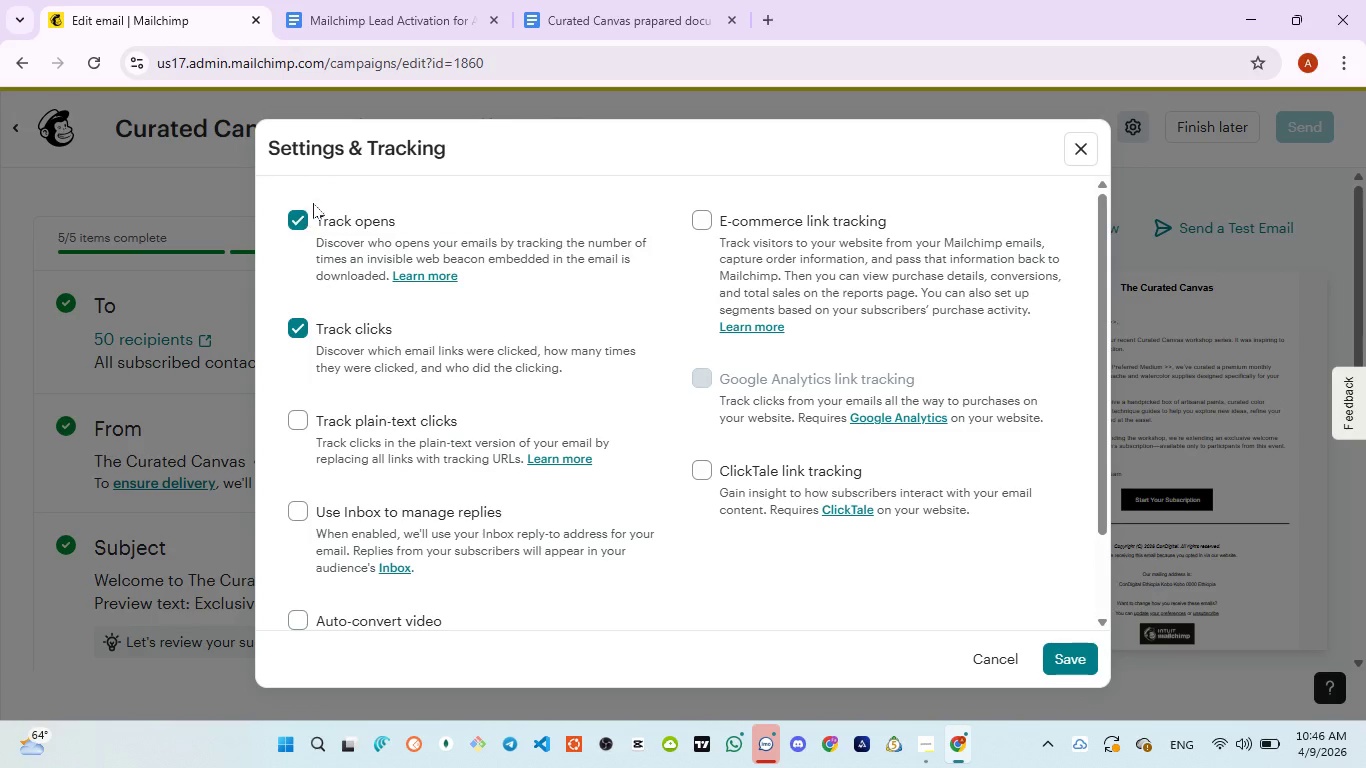 
left_click([299, 218])
 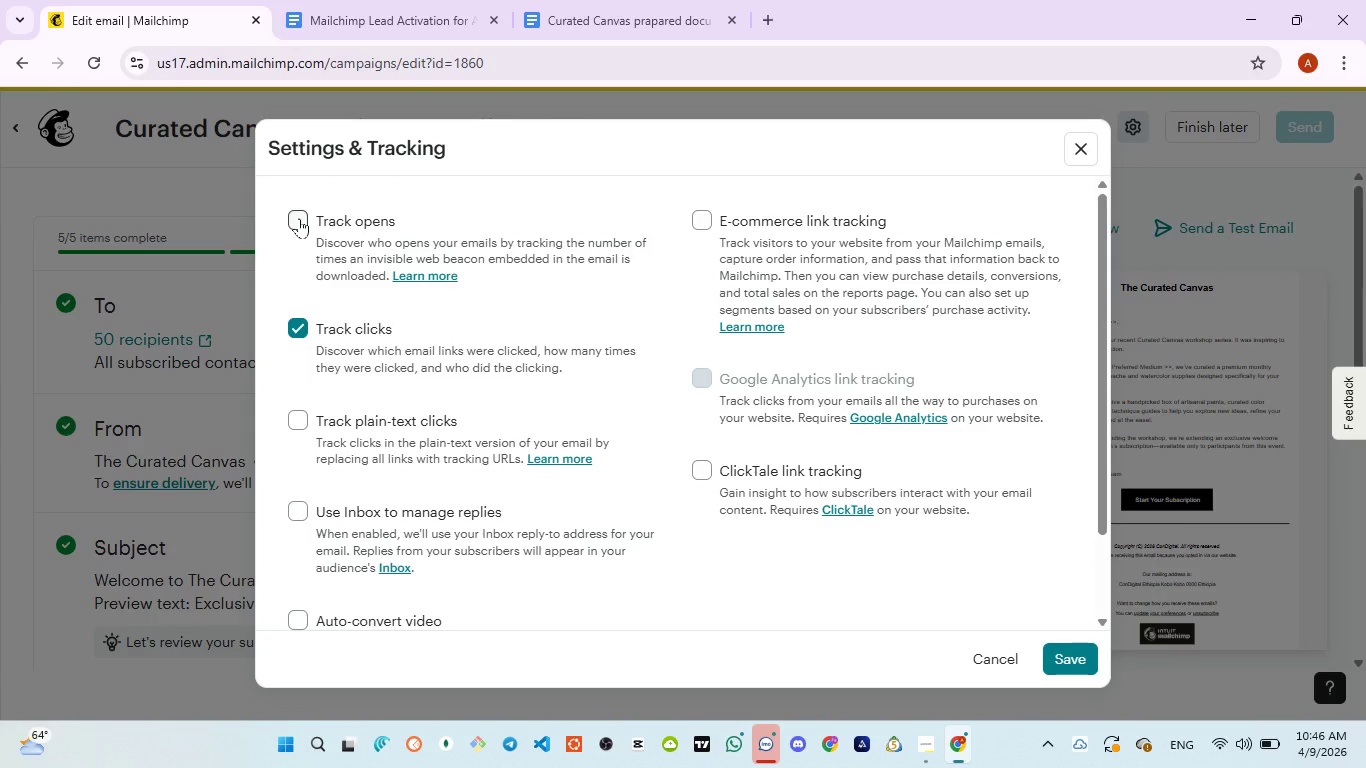 
left_click([299, 218])
 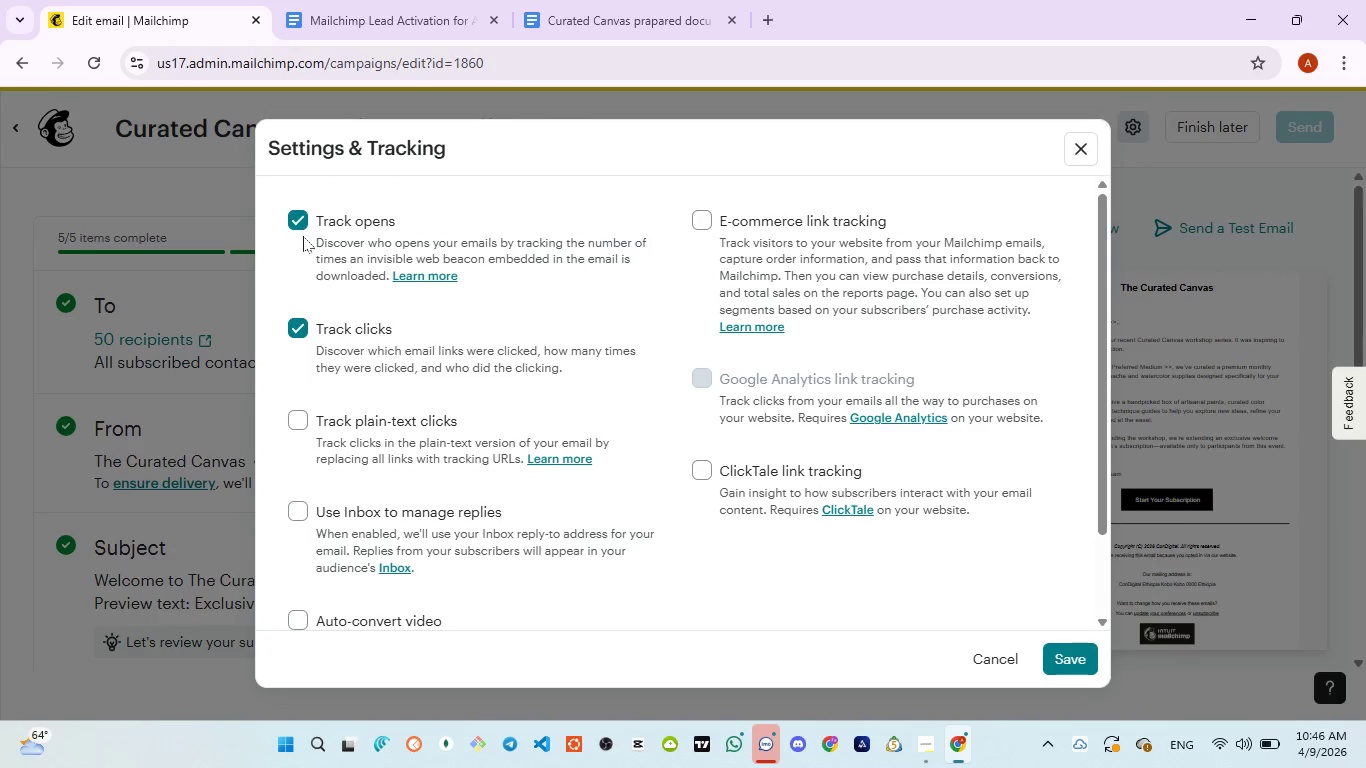 
left_click_drag(start_coordinate=[303, 236], to_coordinate=[408, 275])
 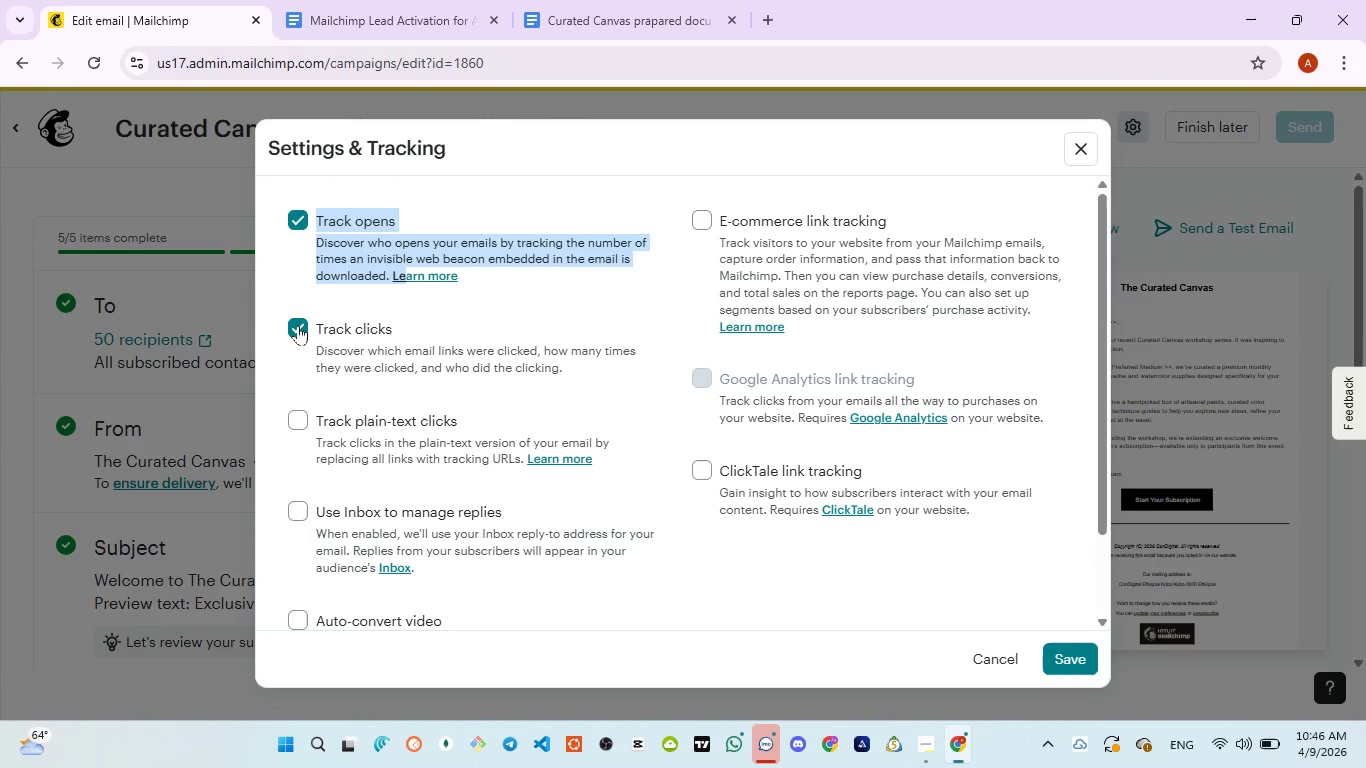 
left_click([297, 326])
 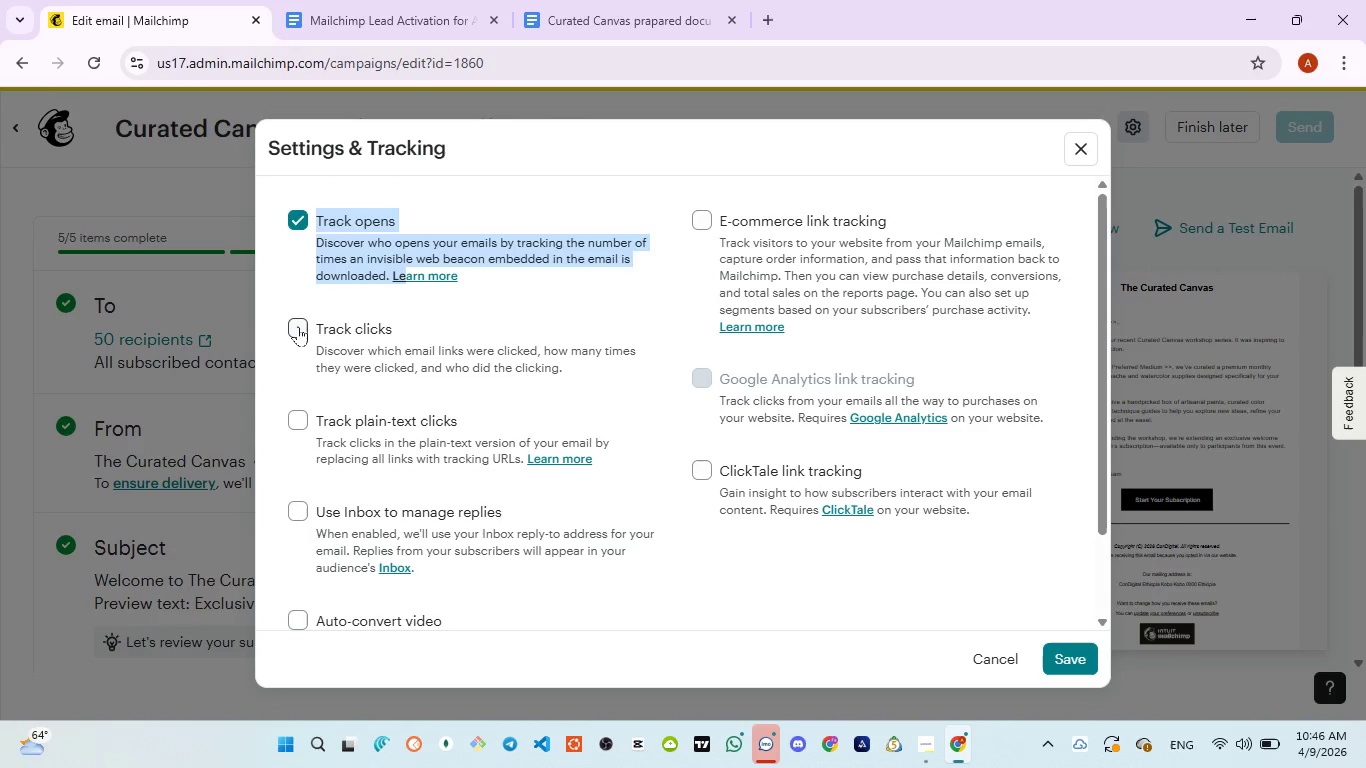 
left_click([298, 326])
 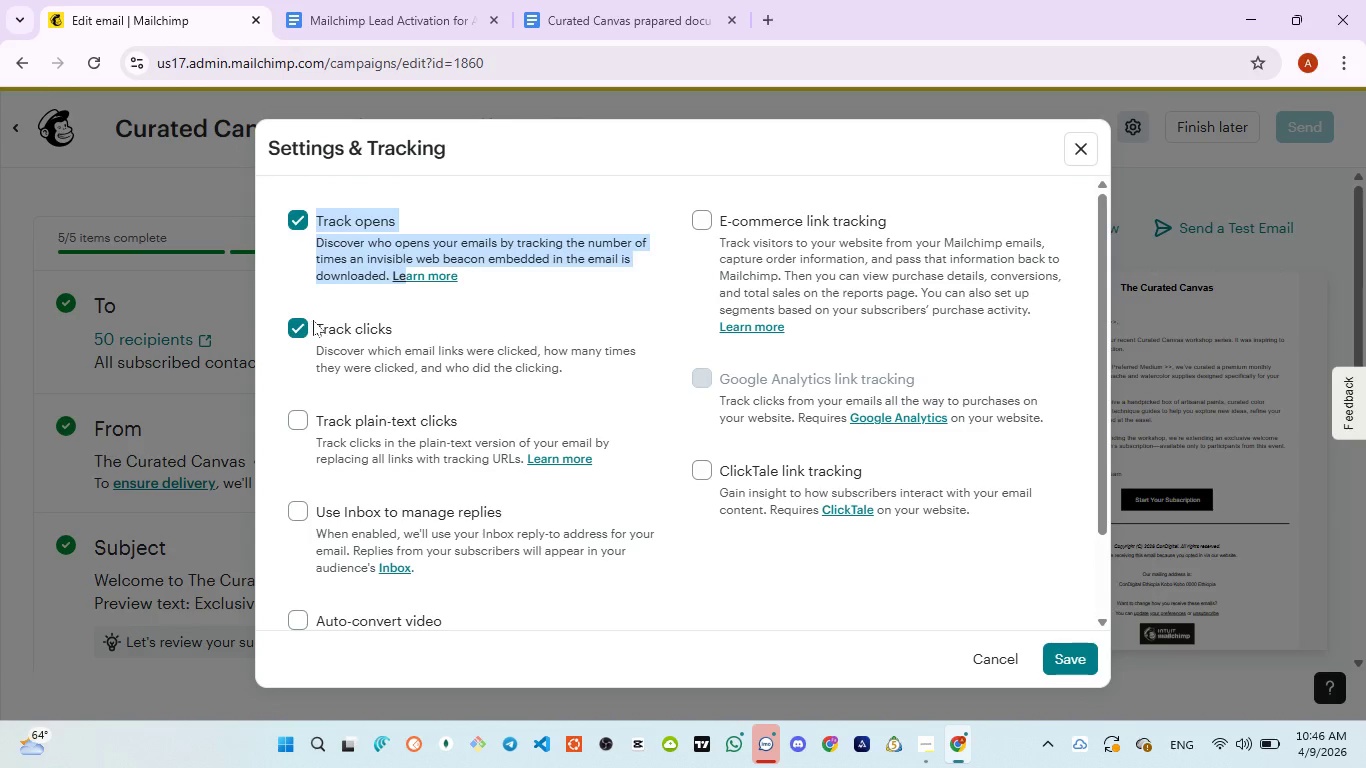 
left_click_drag(start_coordinate=[313, 320], to_coordinate=[571, 385])
 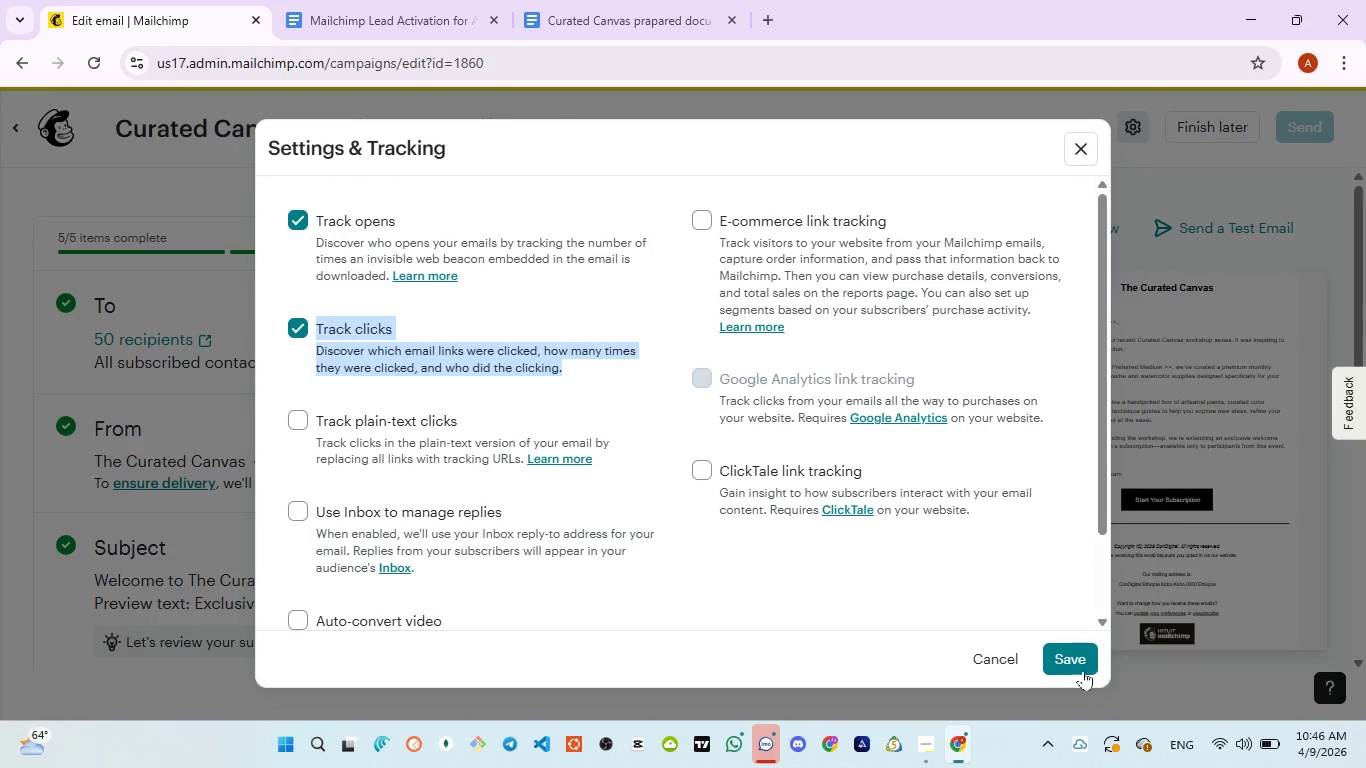 
left_click([1077, 665])
 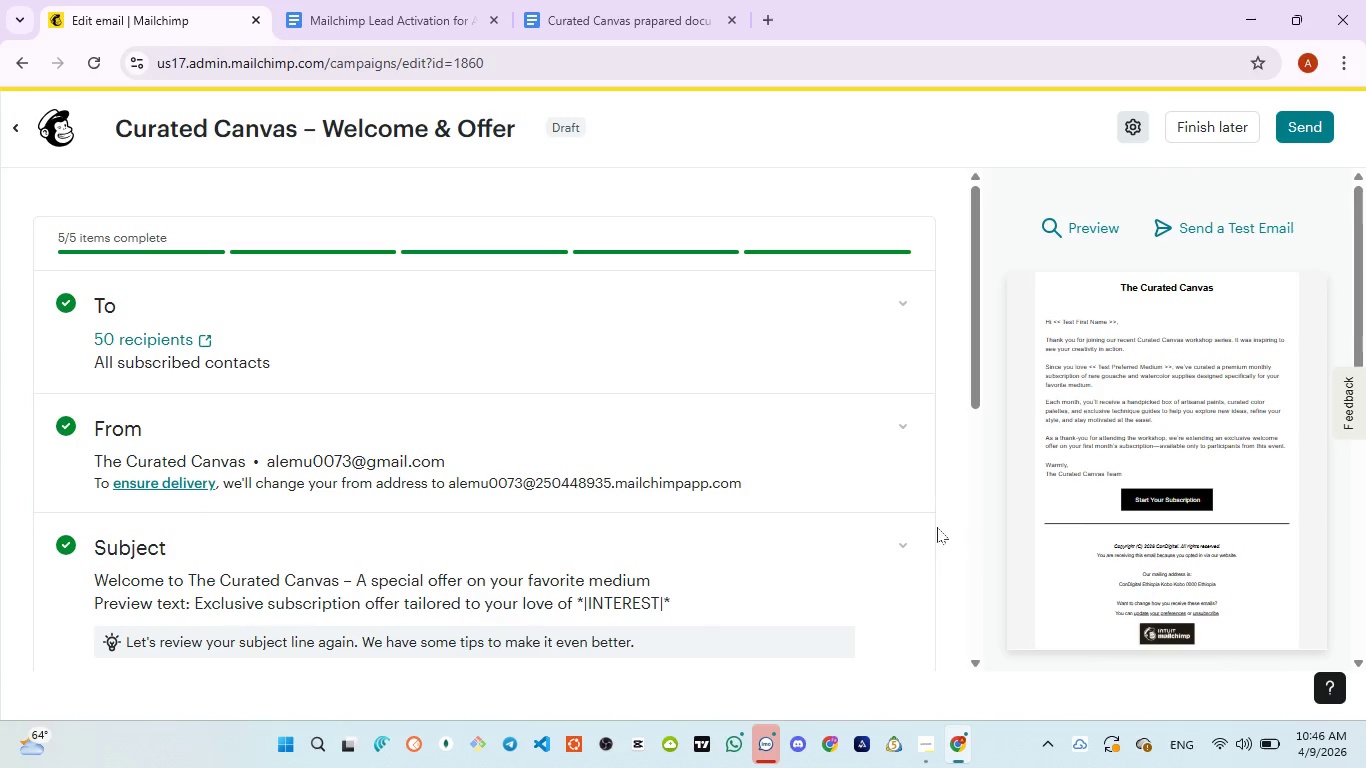 
wait(10.14)
 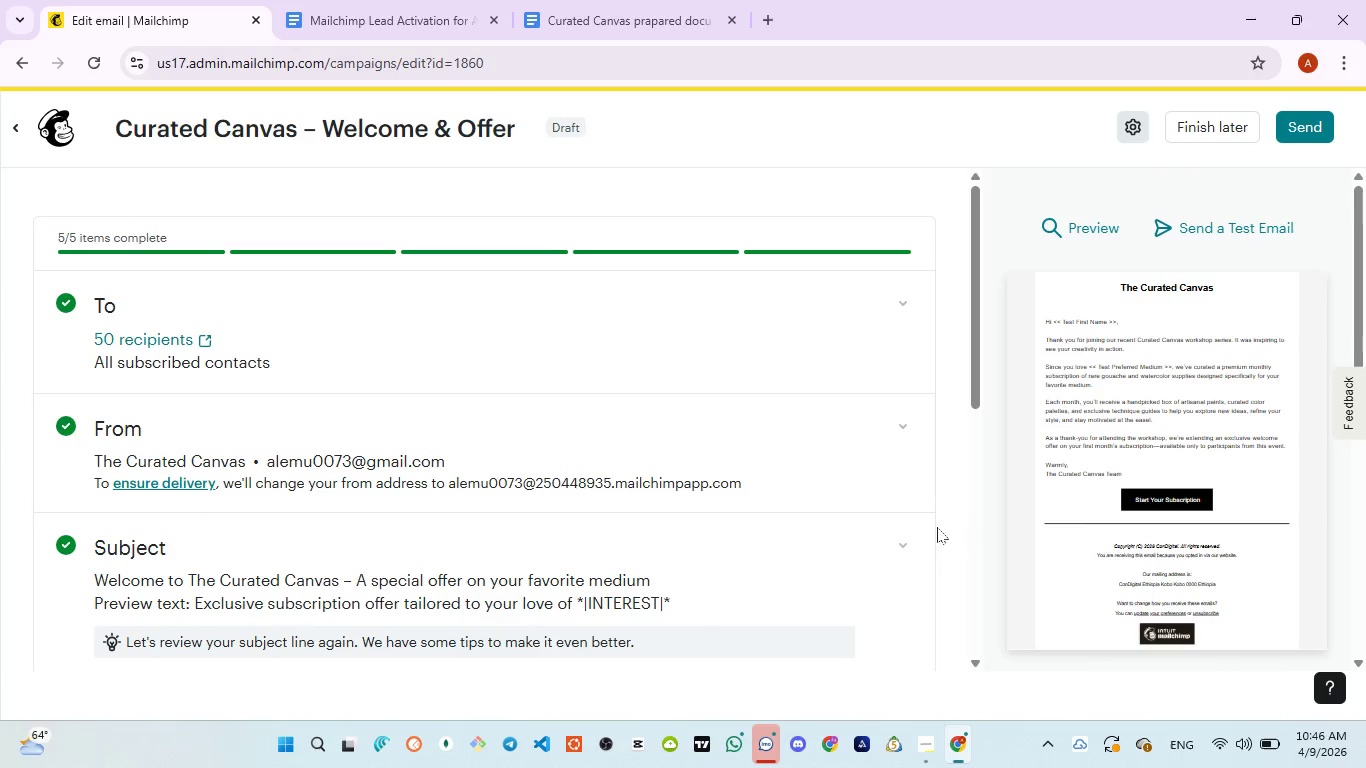 
left_click_drag(start_coordinate=[976, 350], to_coordinate=[989, 521])
 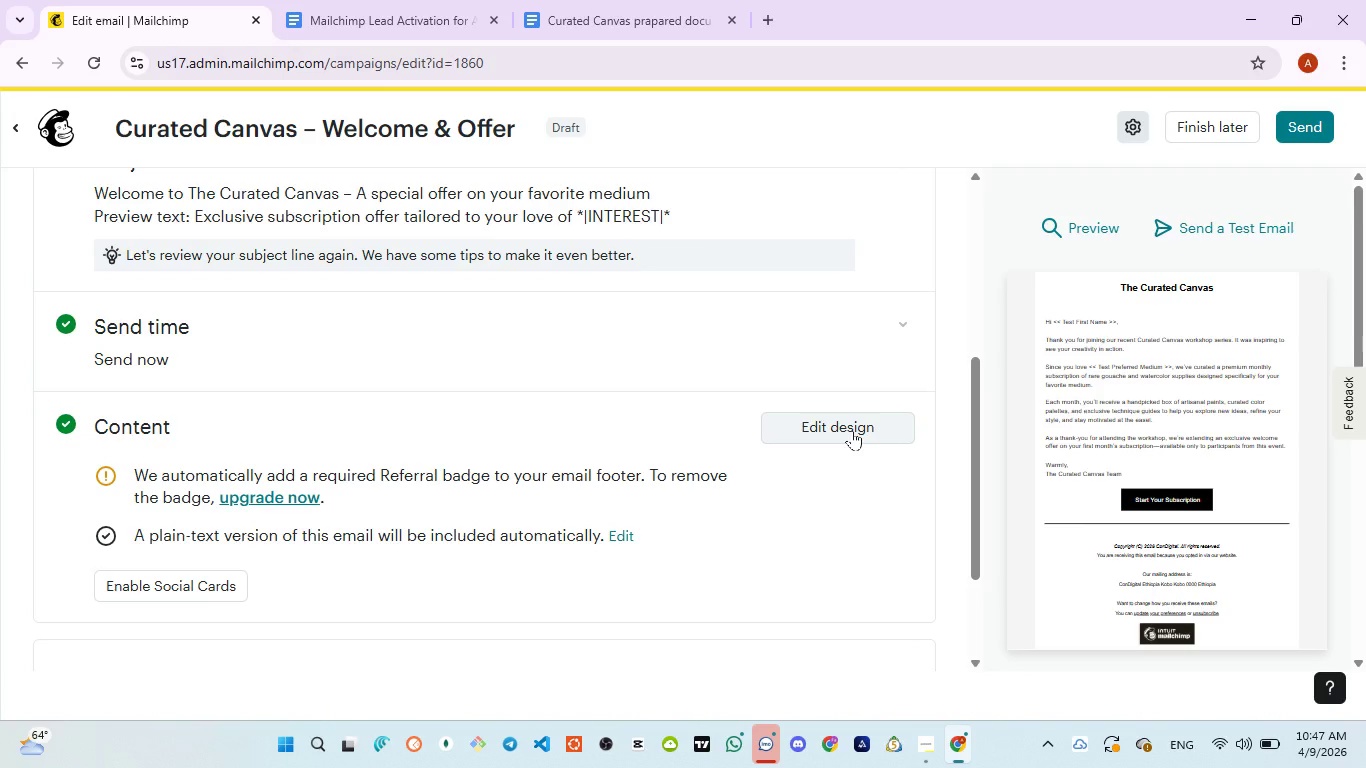 
left_click([852, 430])
 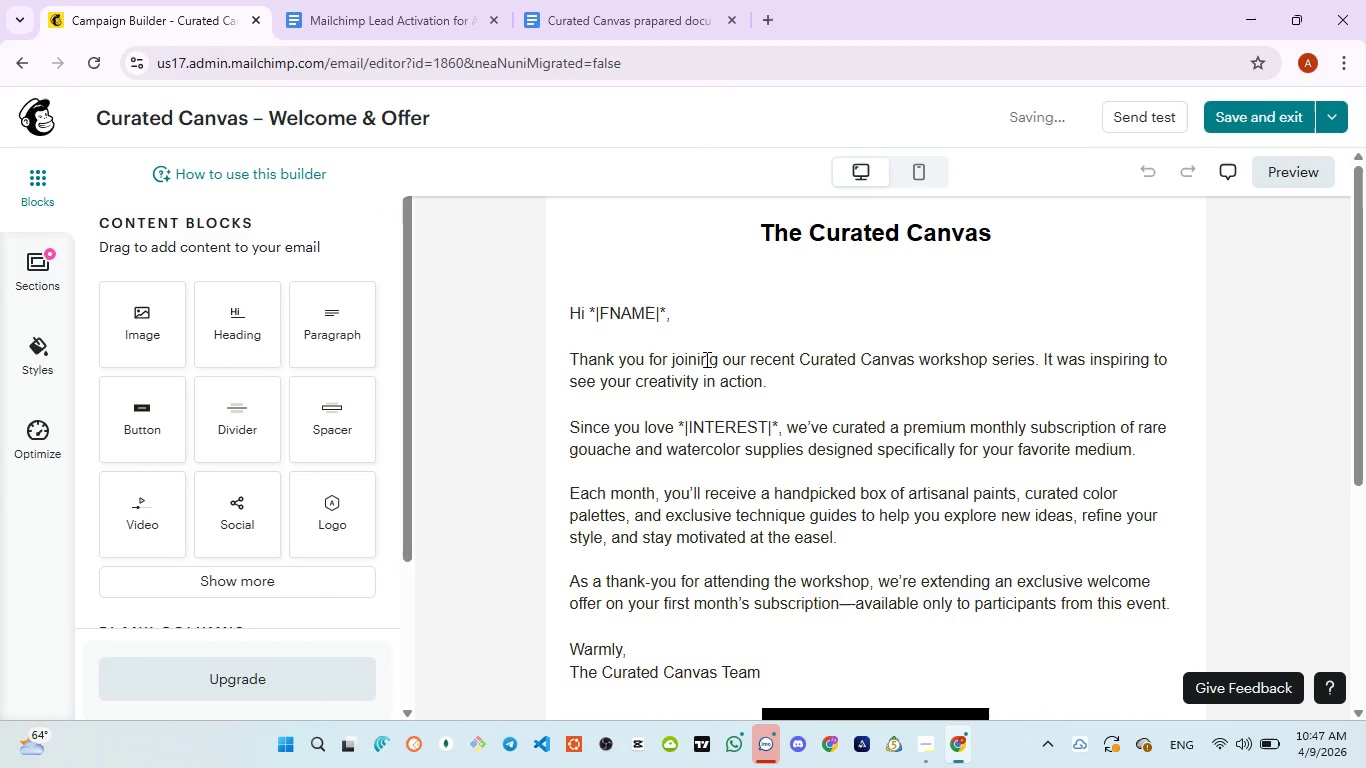 
wait(7.84)
 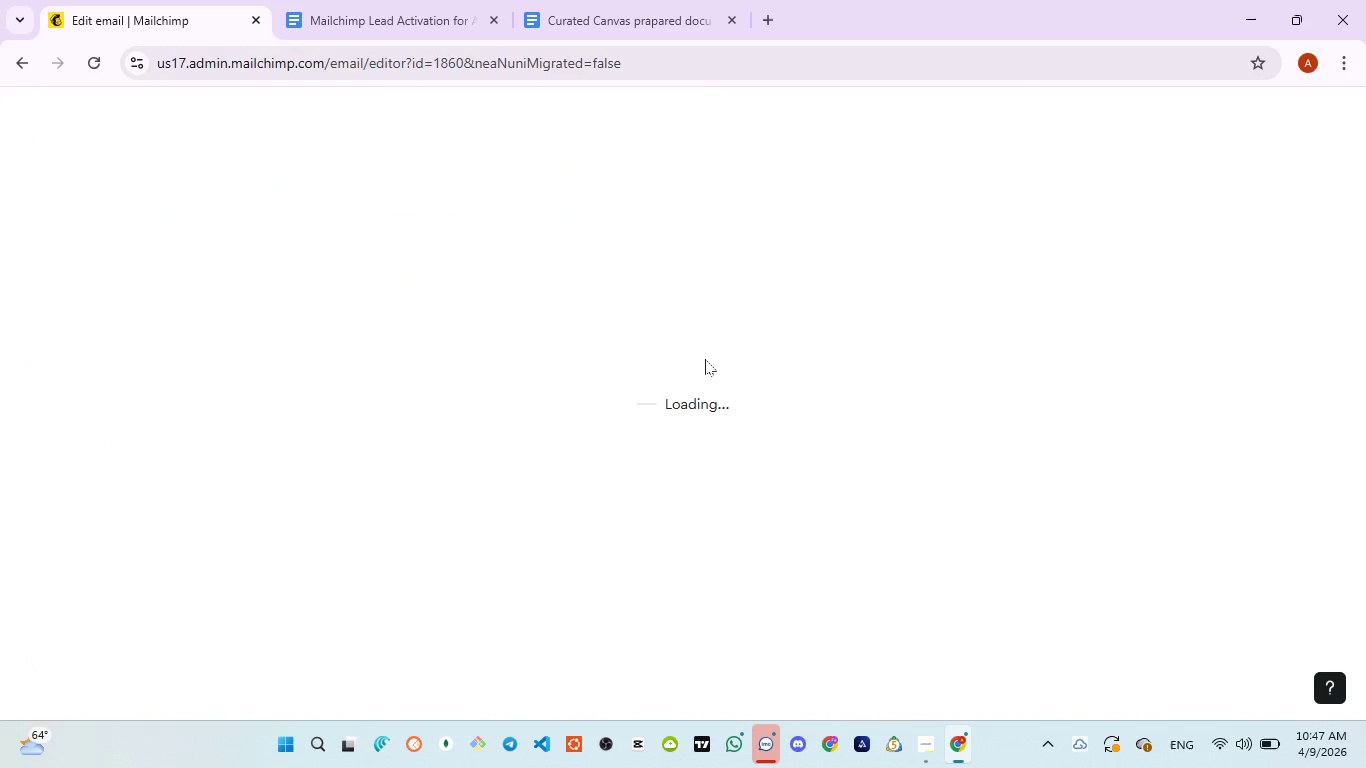 
scroll: coordinate [780, 350], scroll_direction: up, amount: 1.0
 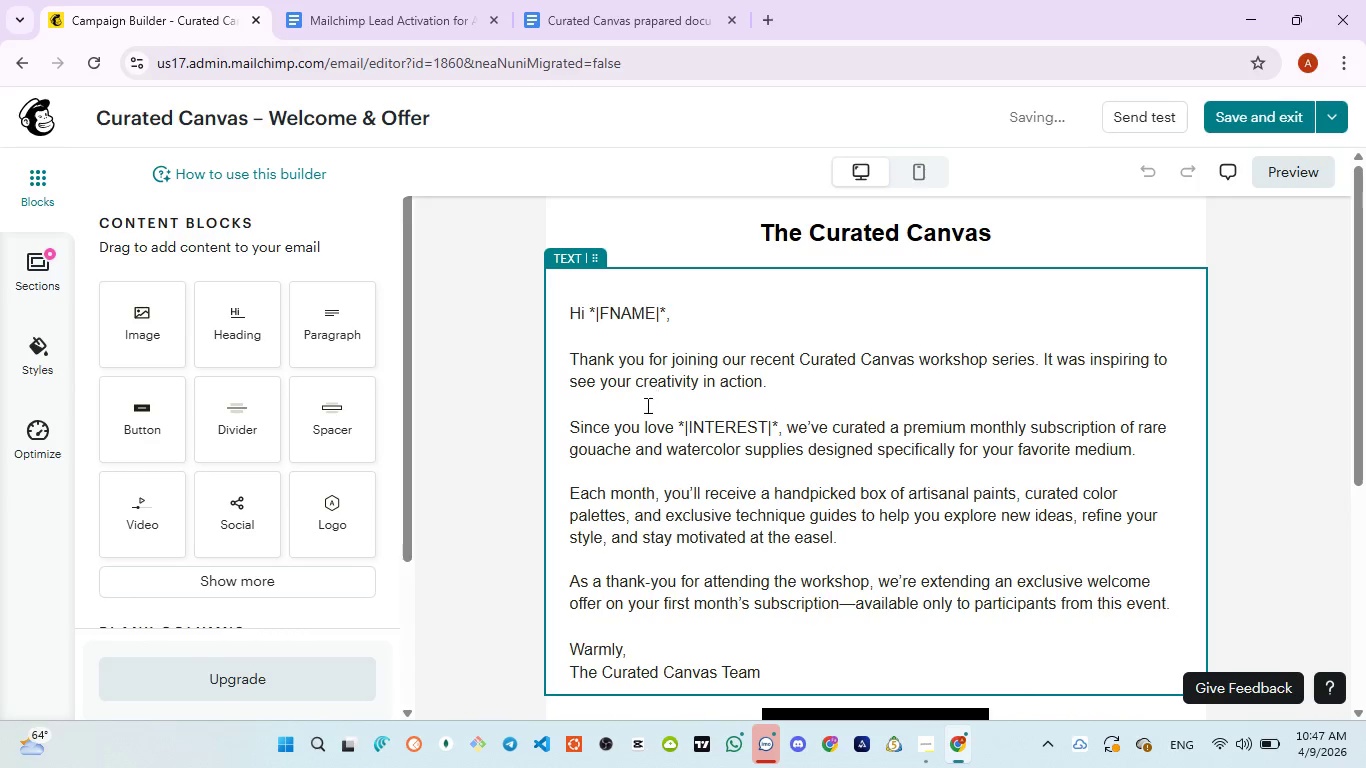 
left_click([644, 407])
 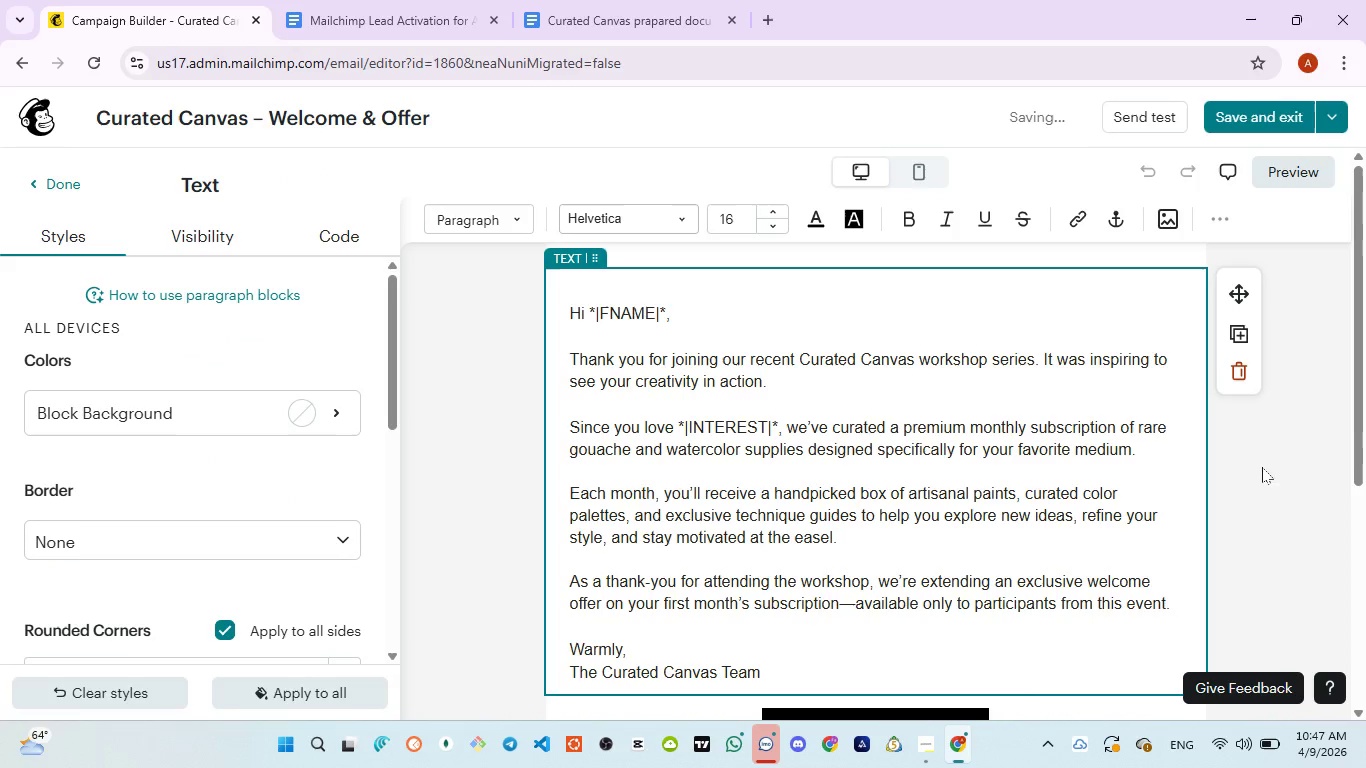 
left_click_drag(start_coordinate=[1358, 443], to_coordinate=[1365, 354])
 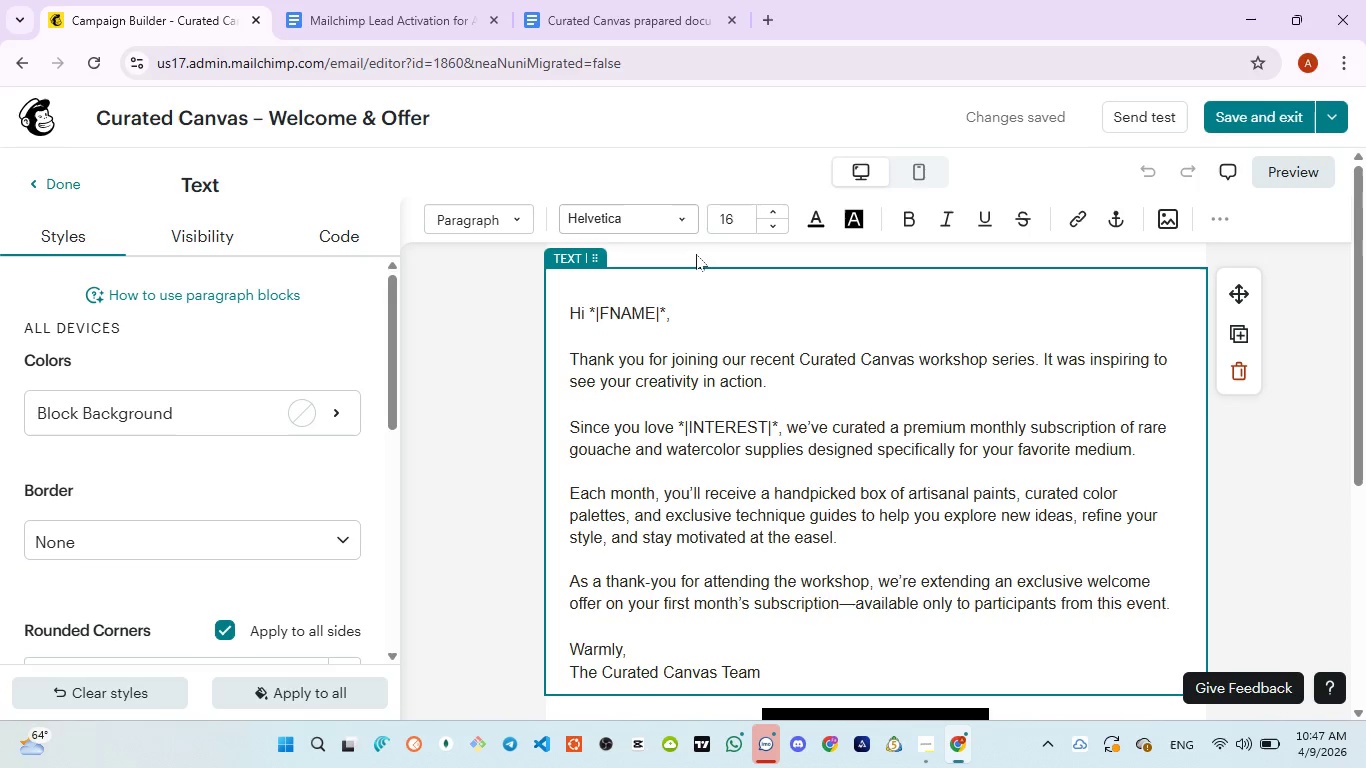 
left_click([696, 253])
 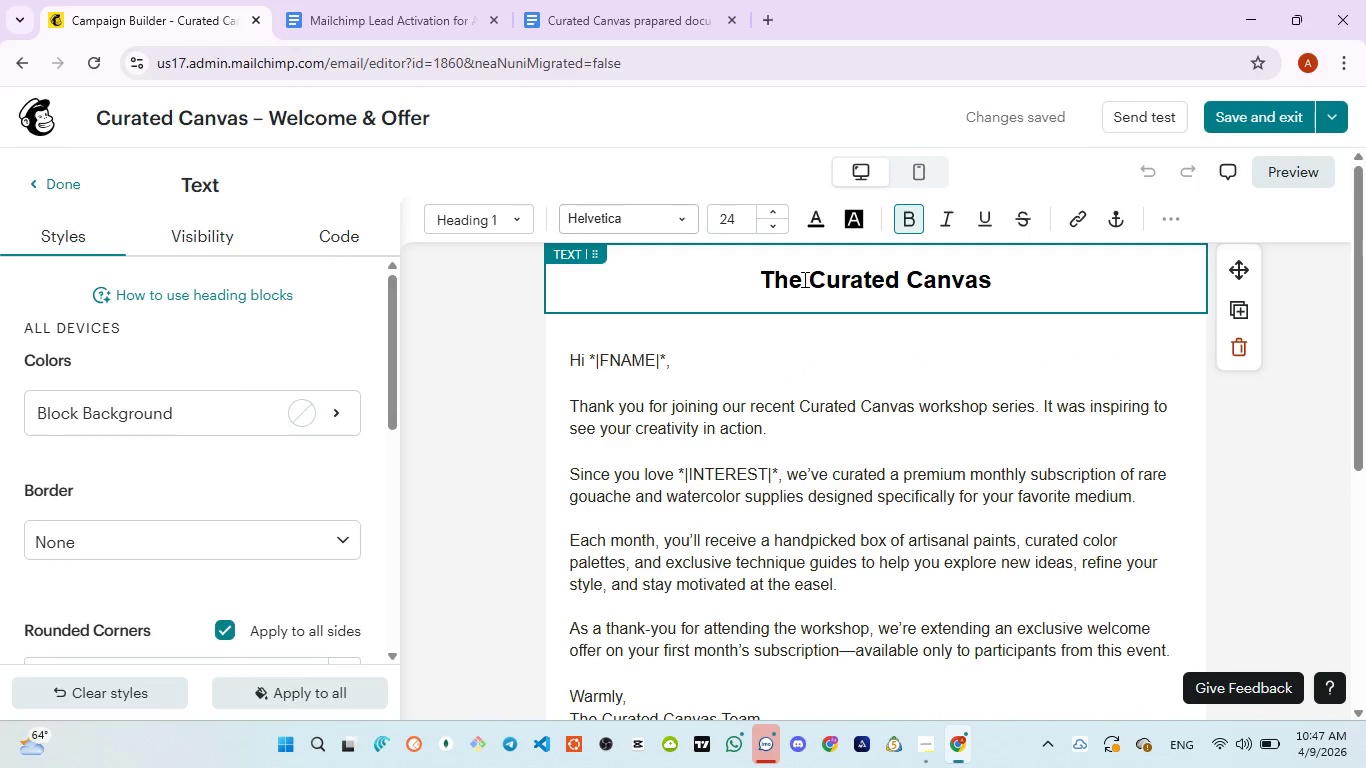 
key(Control+A)
 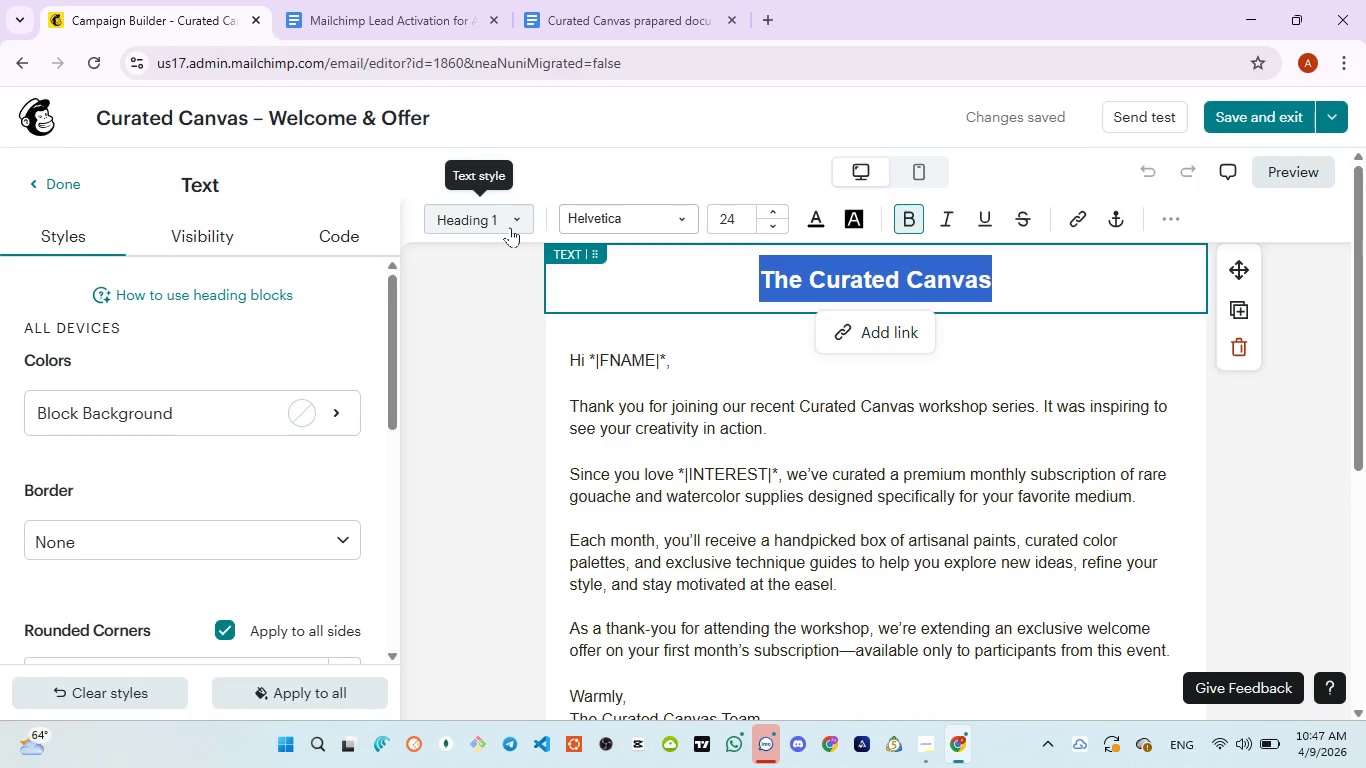 
left_click([773, 228])
 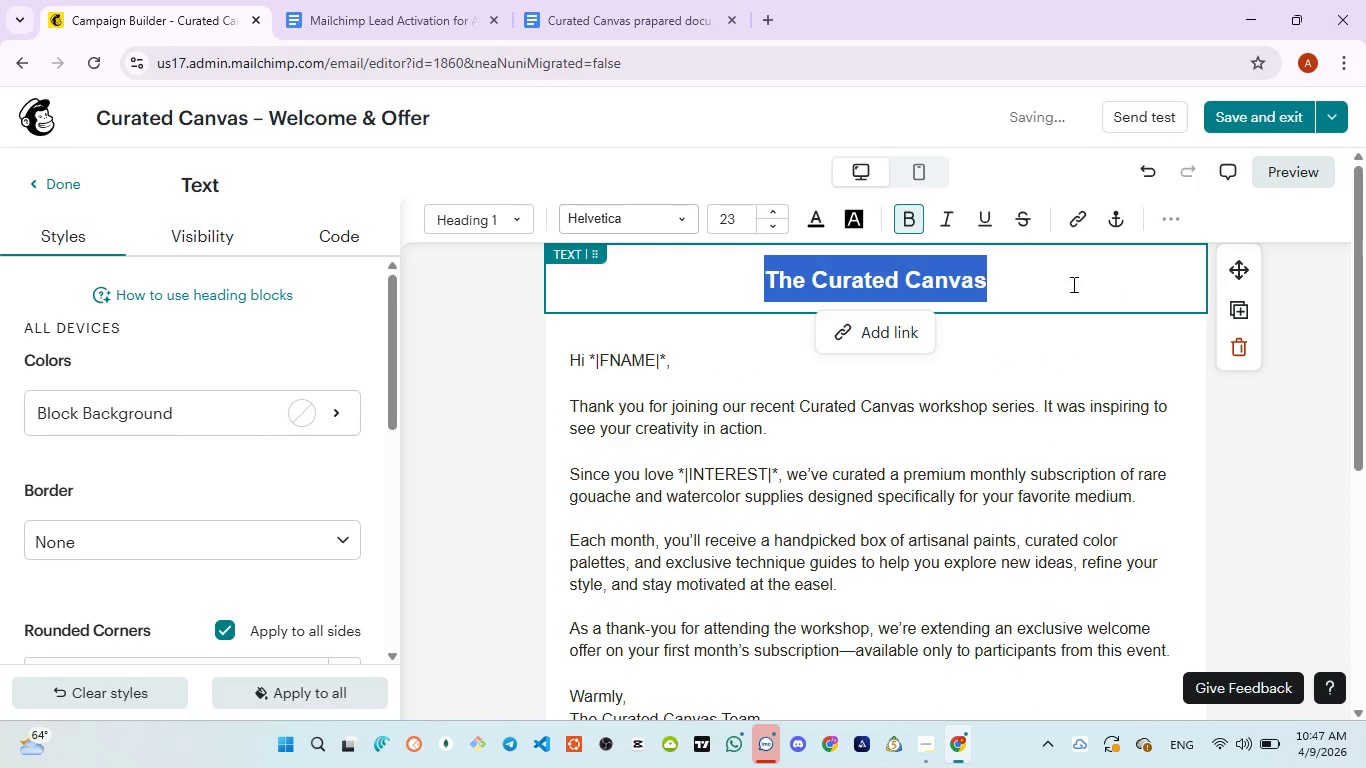 
left_click([1016, 281])
 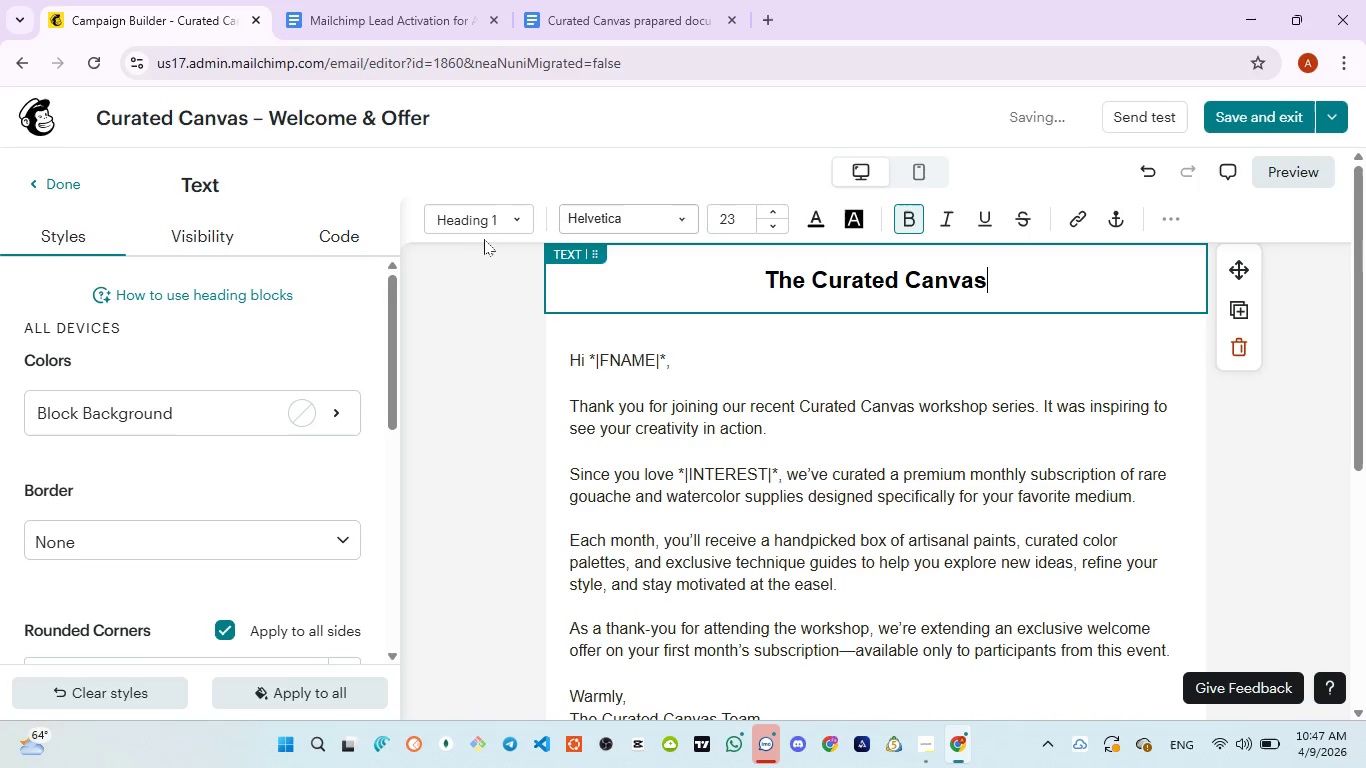 
wait(5.11)
 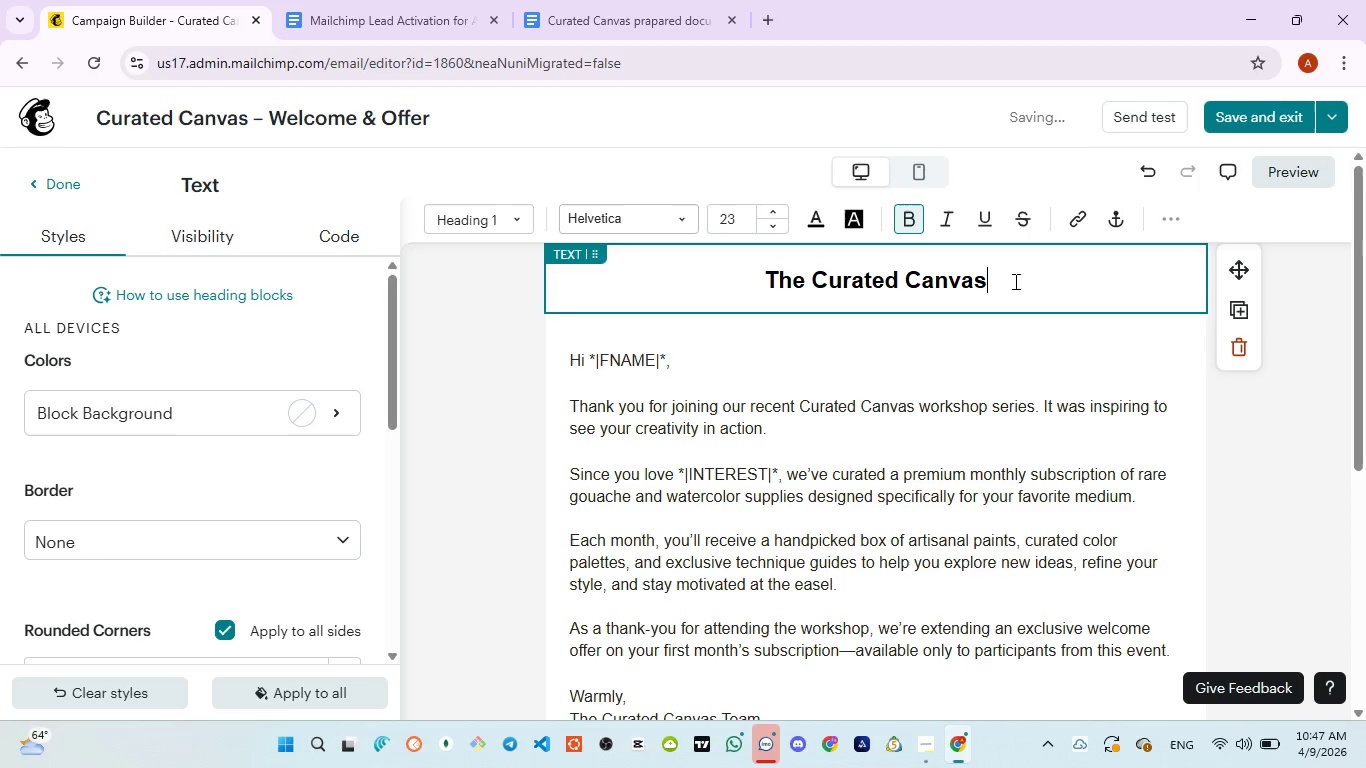 
left_click([659, 385])
 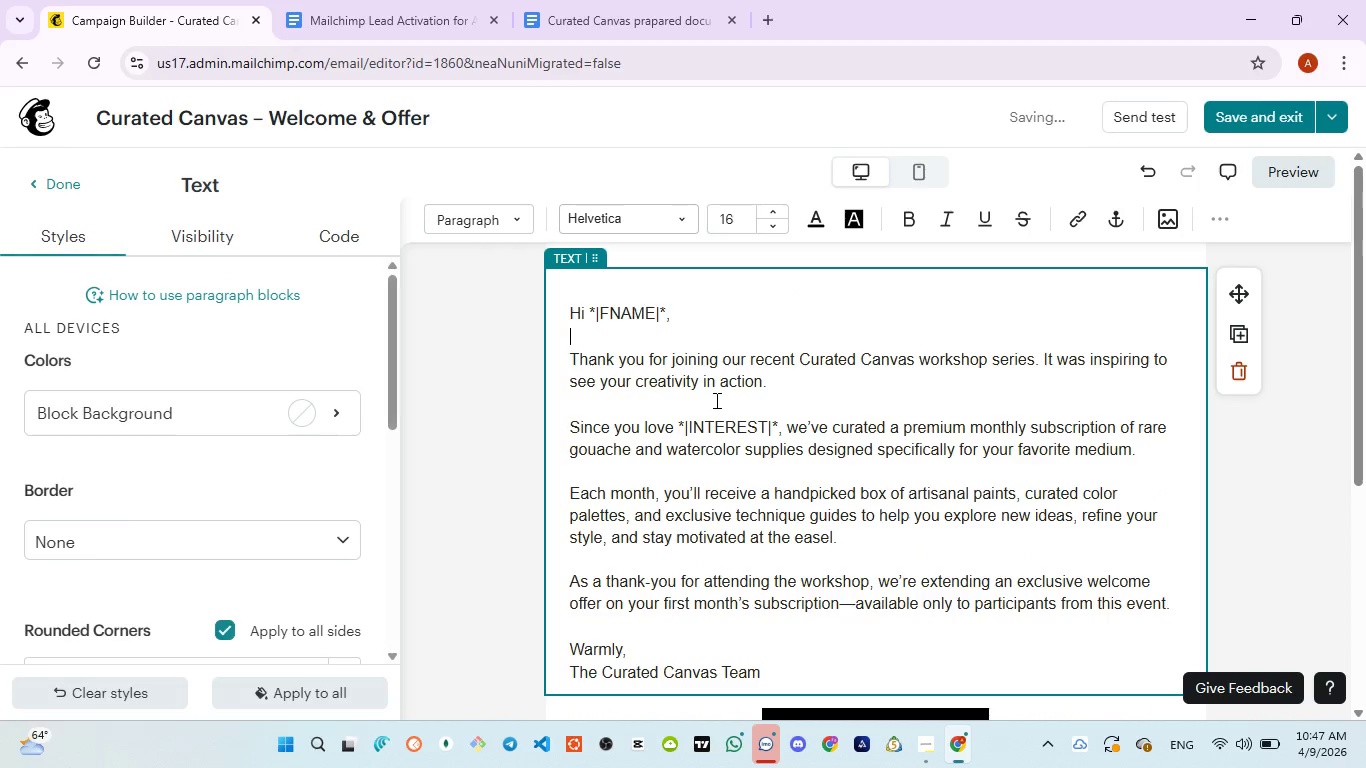 
key(Control+A)
 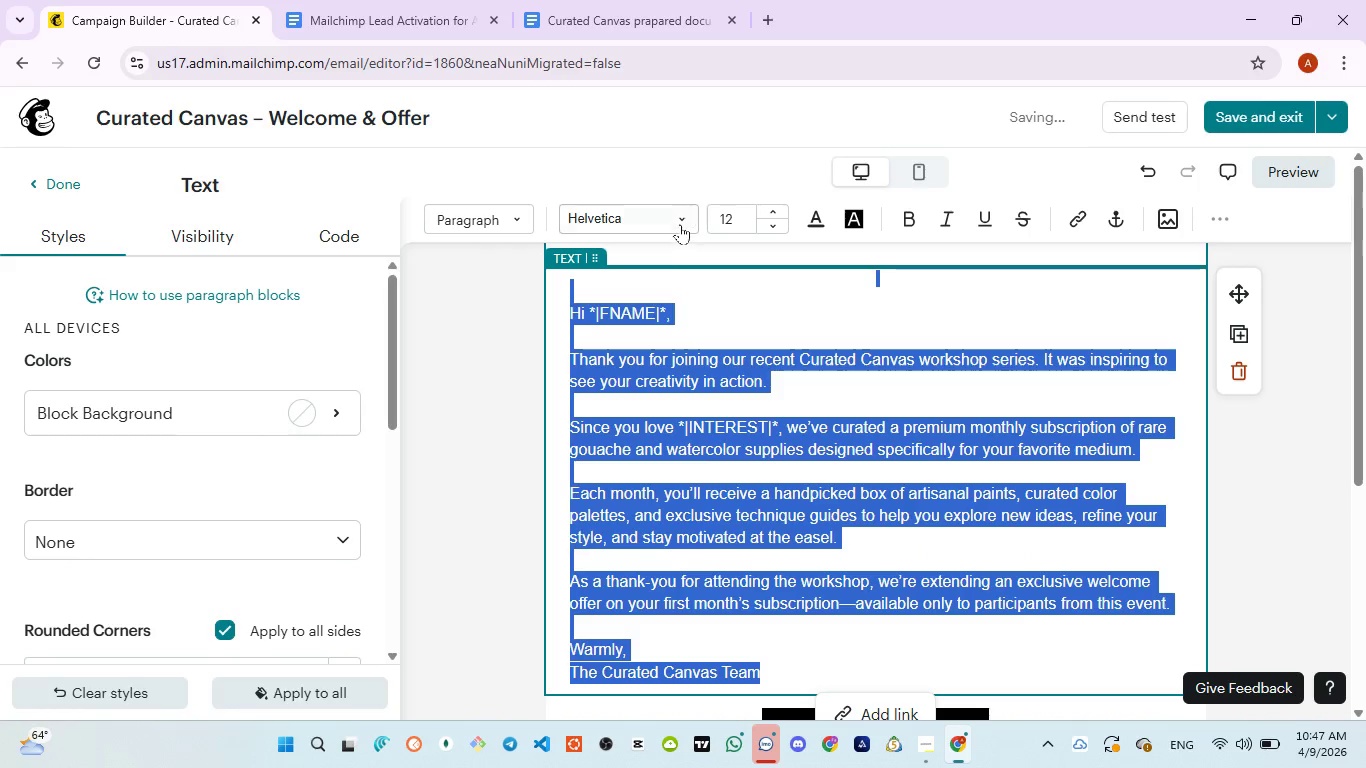 
left_click([686, 222])
 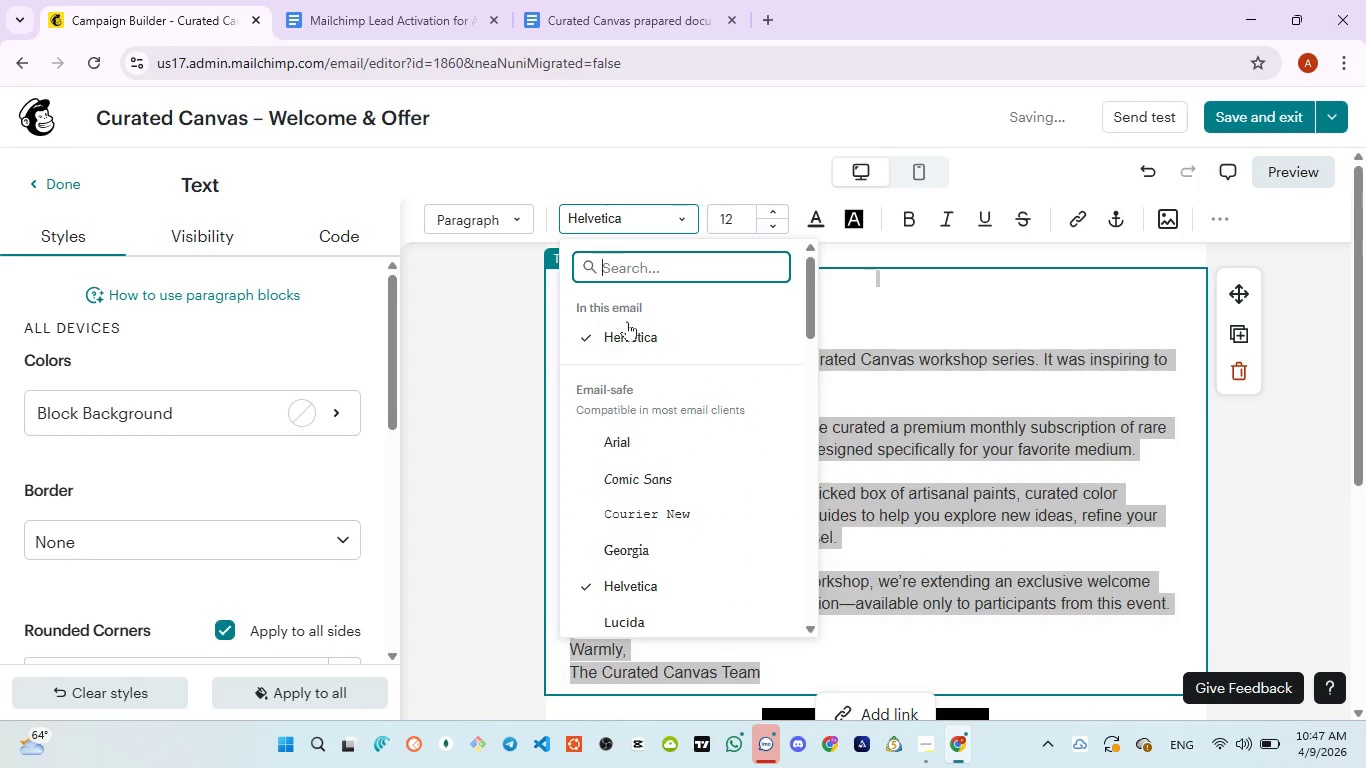 
left_click_drag(start_coordinate=[627, 338], to_coordinate=[632, 338])
 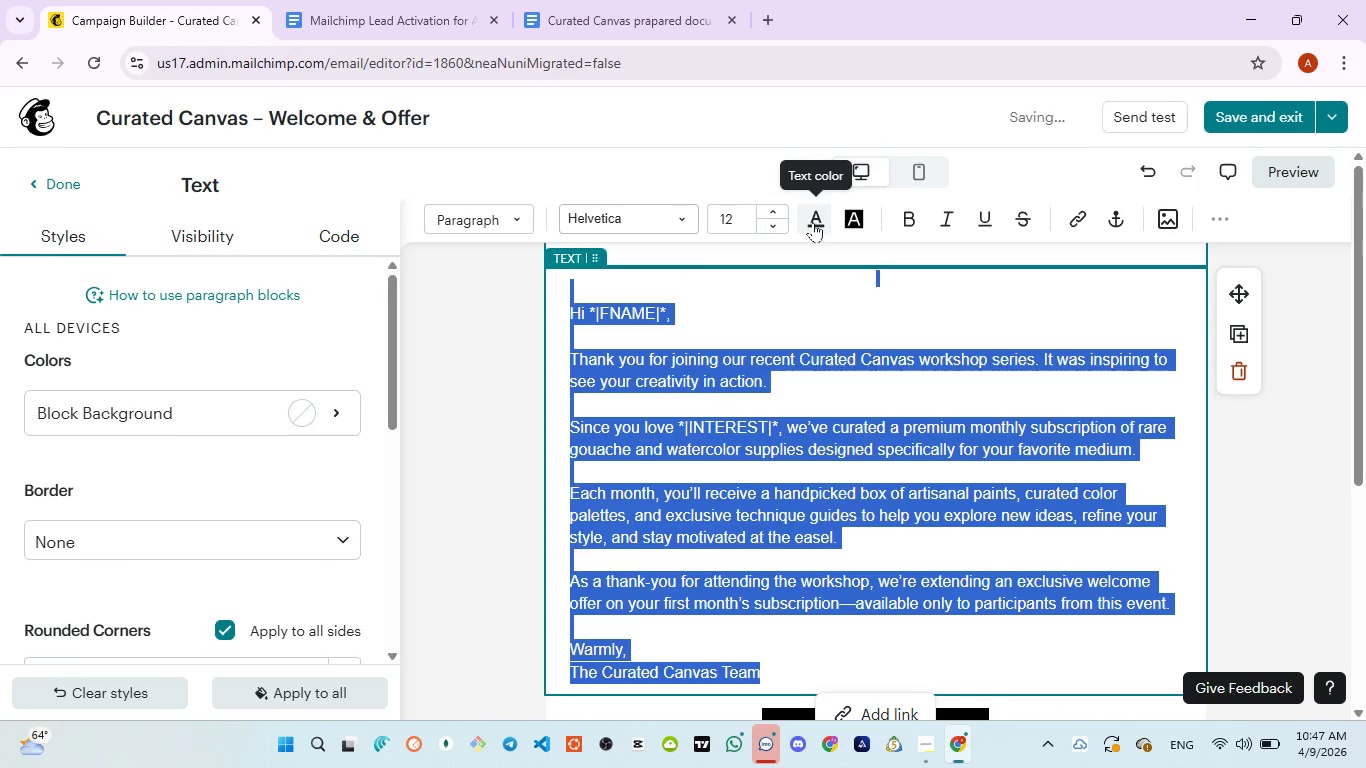 
wait(5.03)
 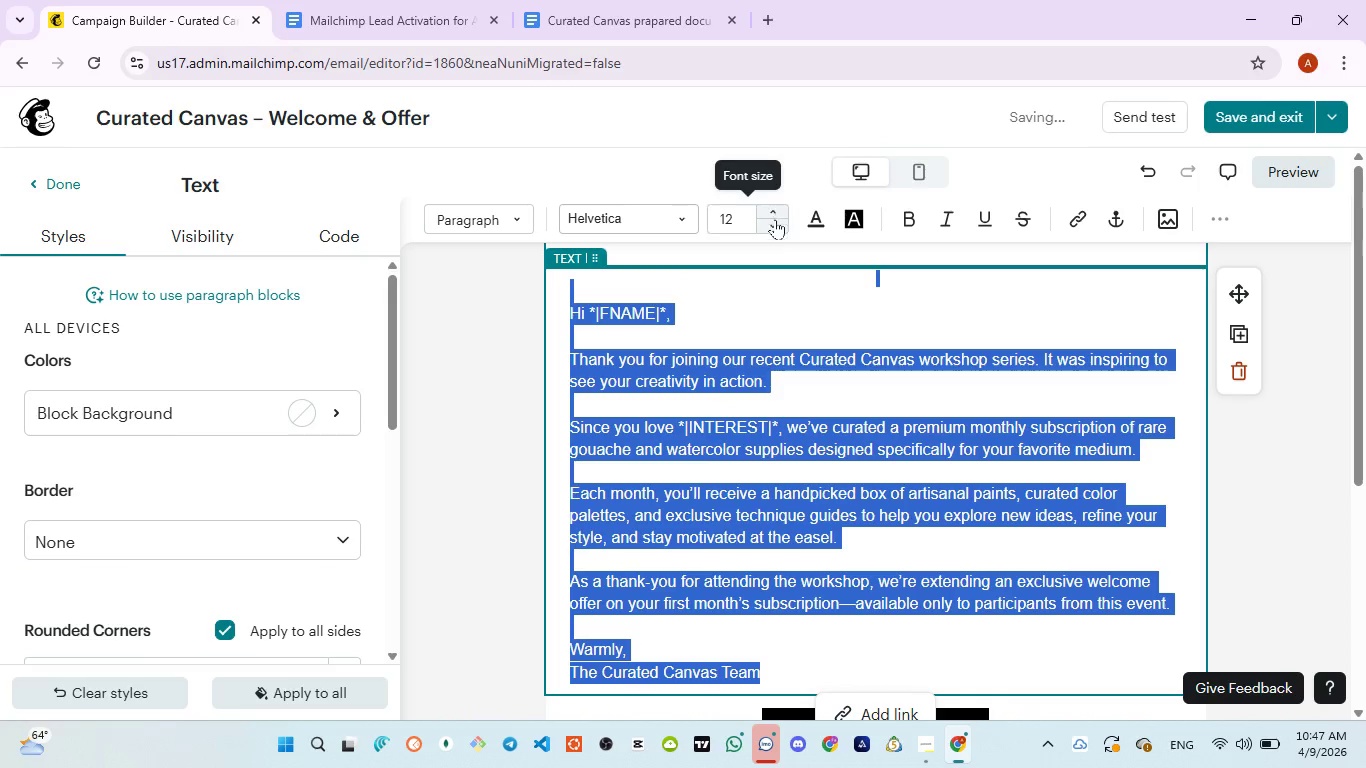 
left_click([813, 222])
 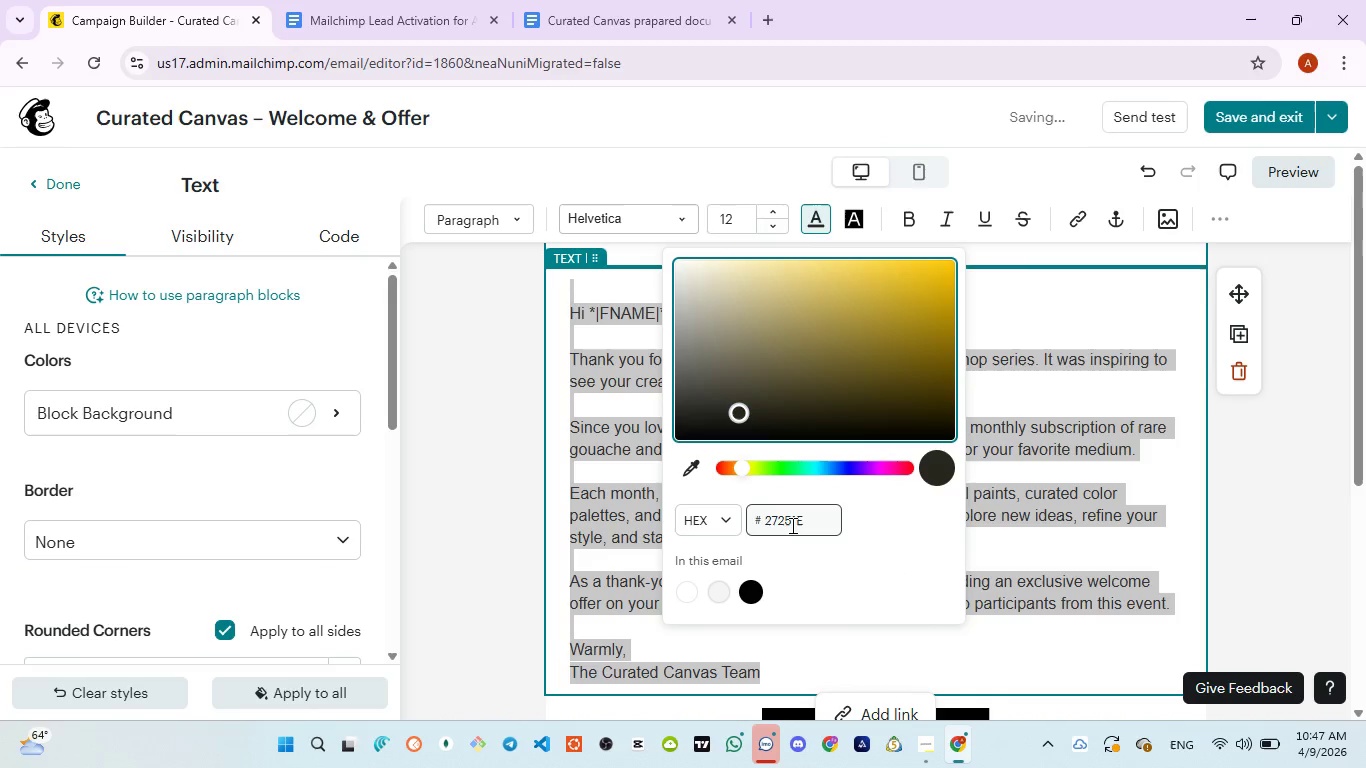 
left_click([791, 521])
 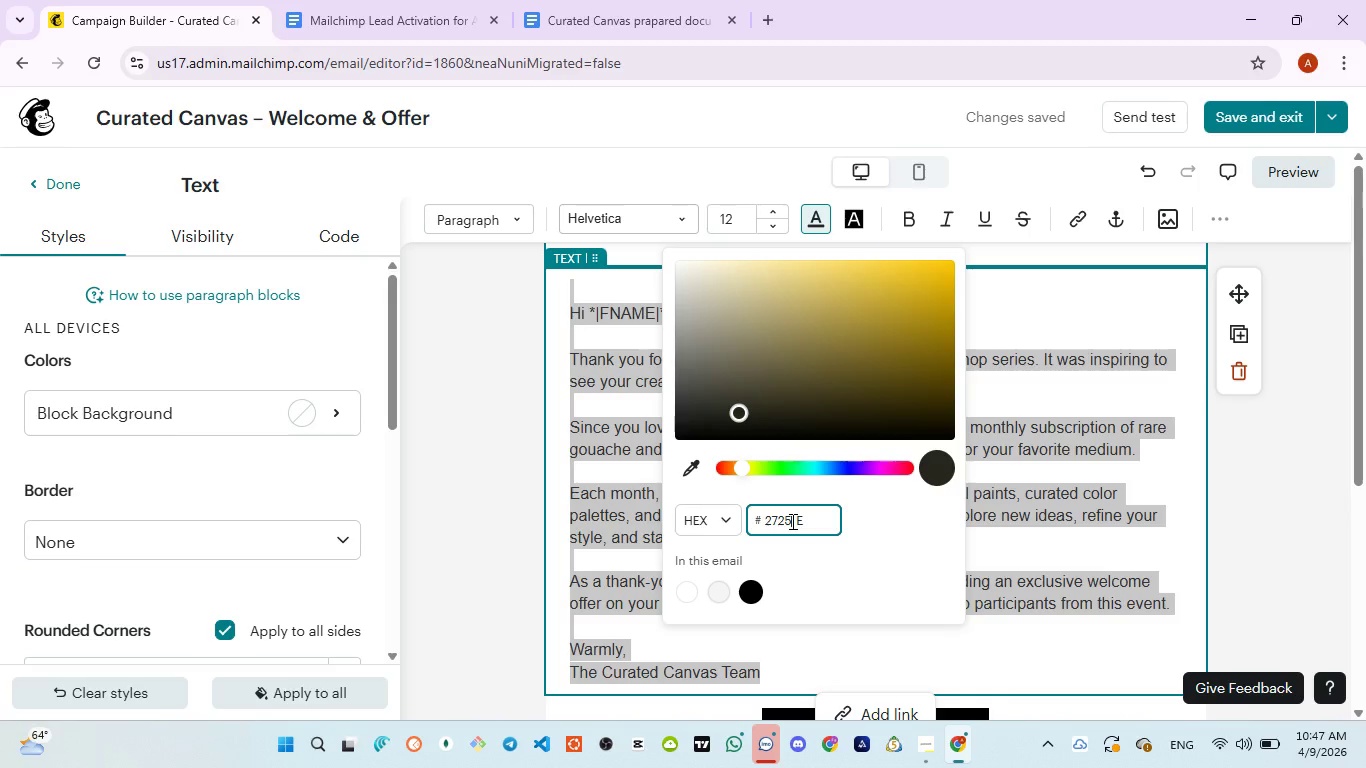 
type(#33)
 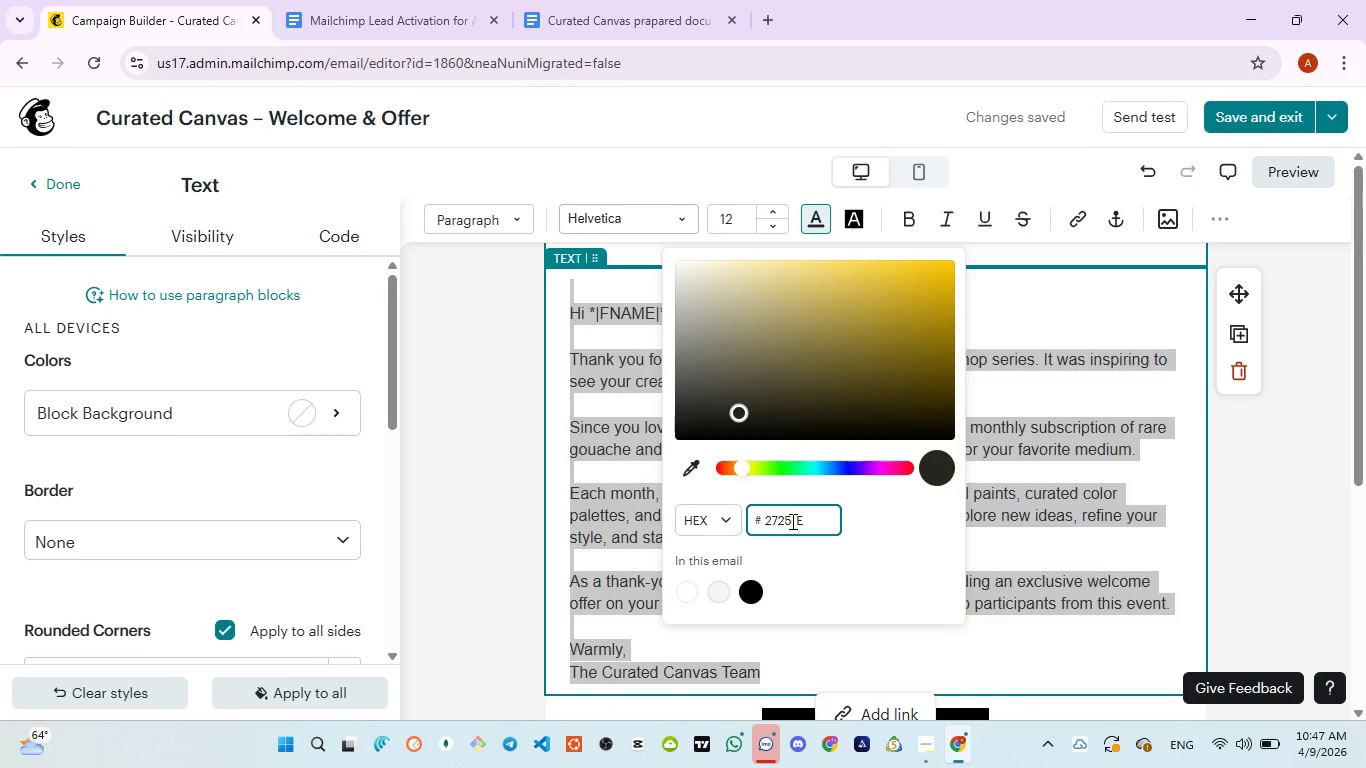 
key(Control+A)
 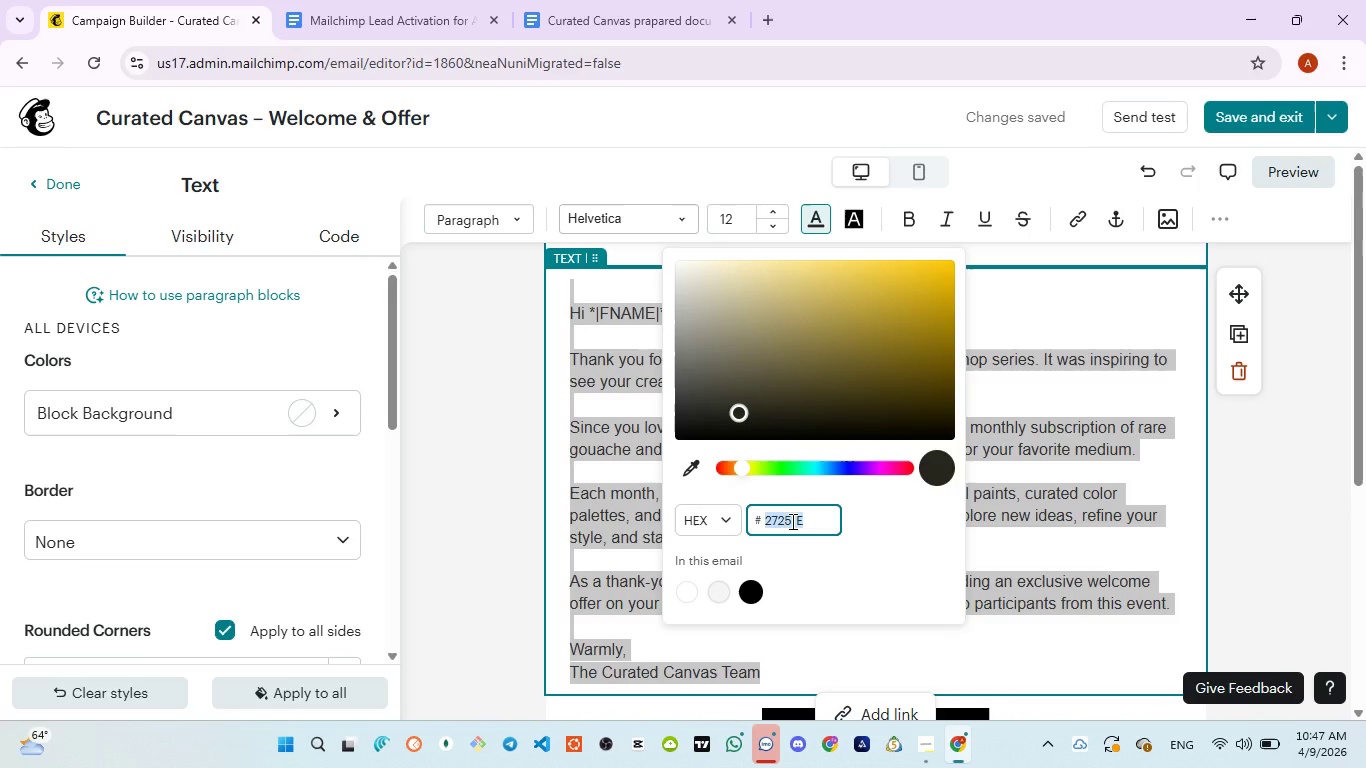 
type(333333)
 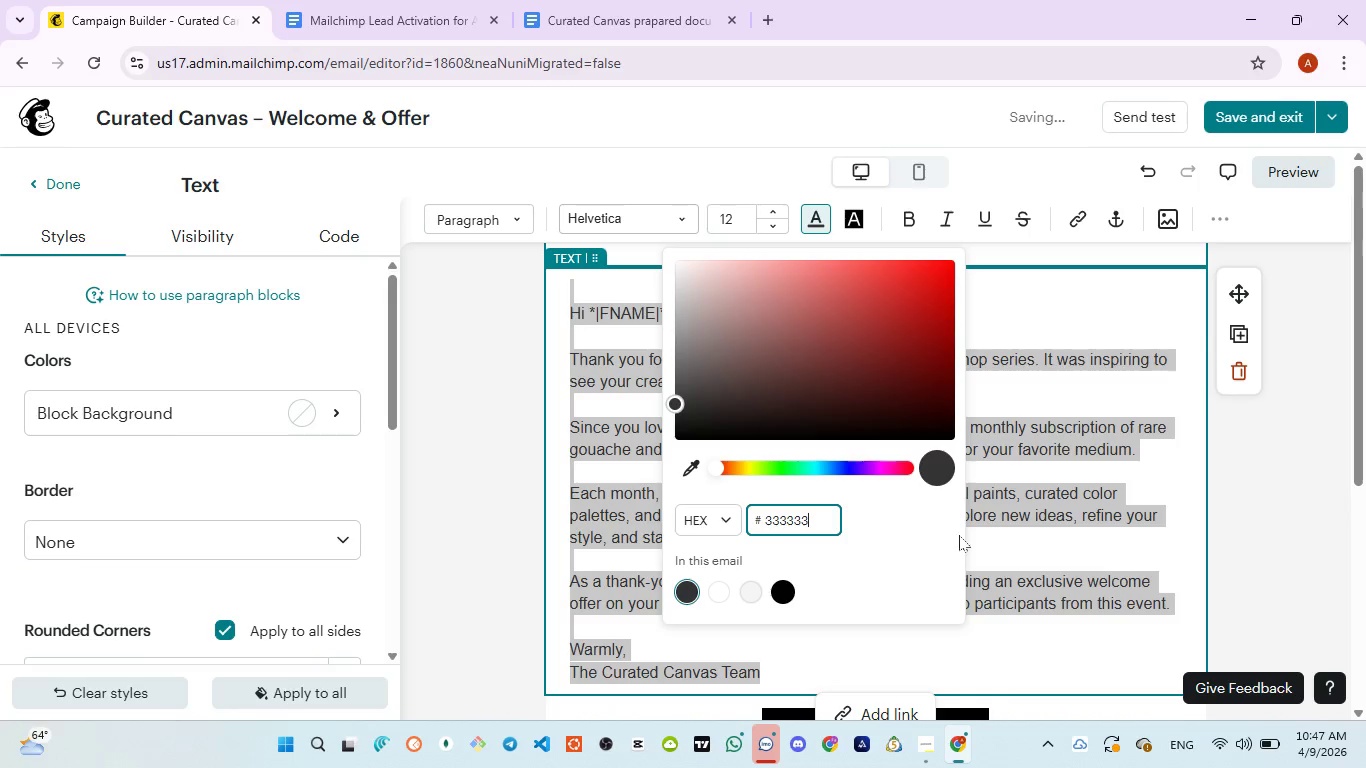 
left_click([1038, 513])
 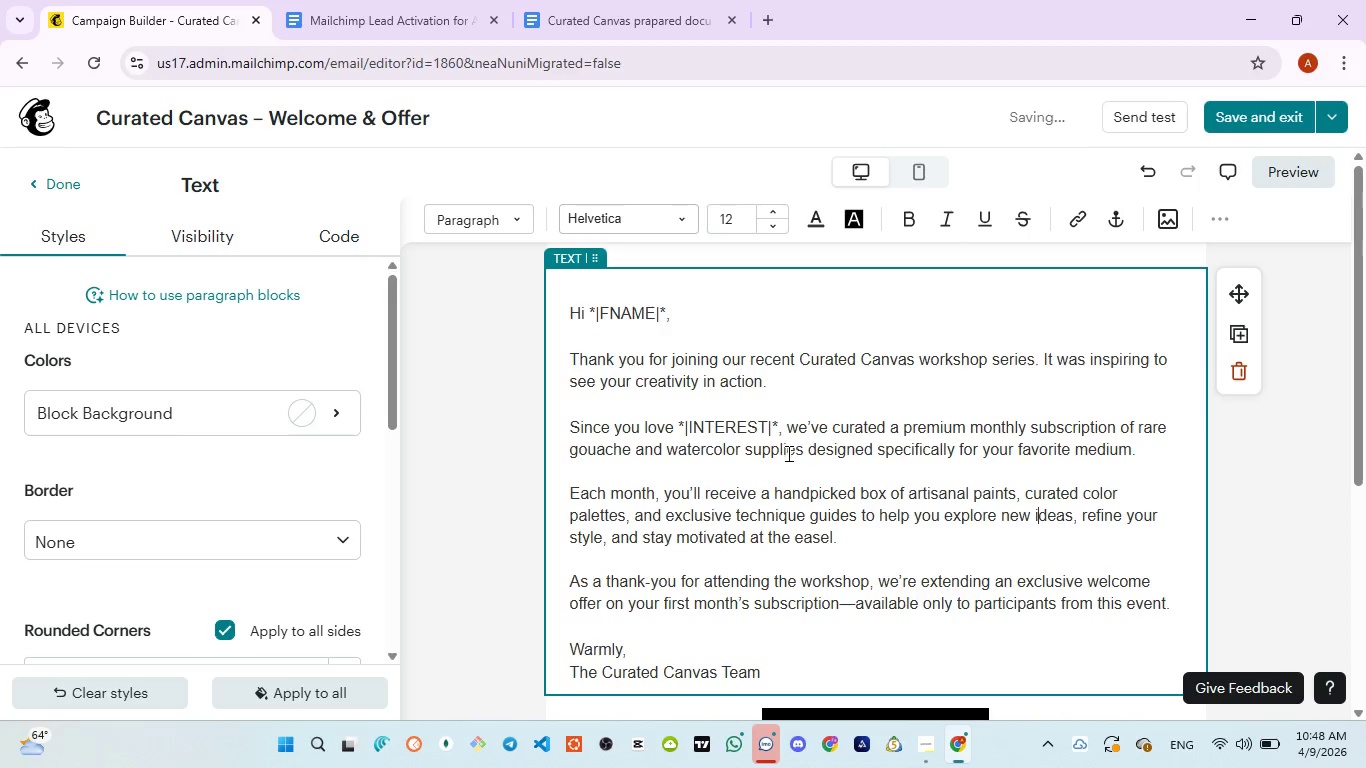 
scroll: coordinate [789, 459], scroll_direction: down, amount: 1.0
 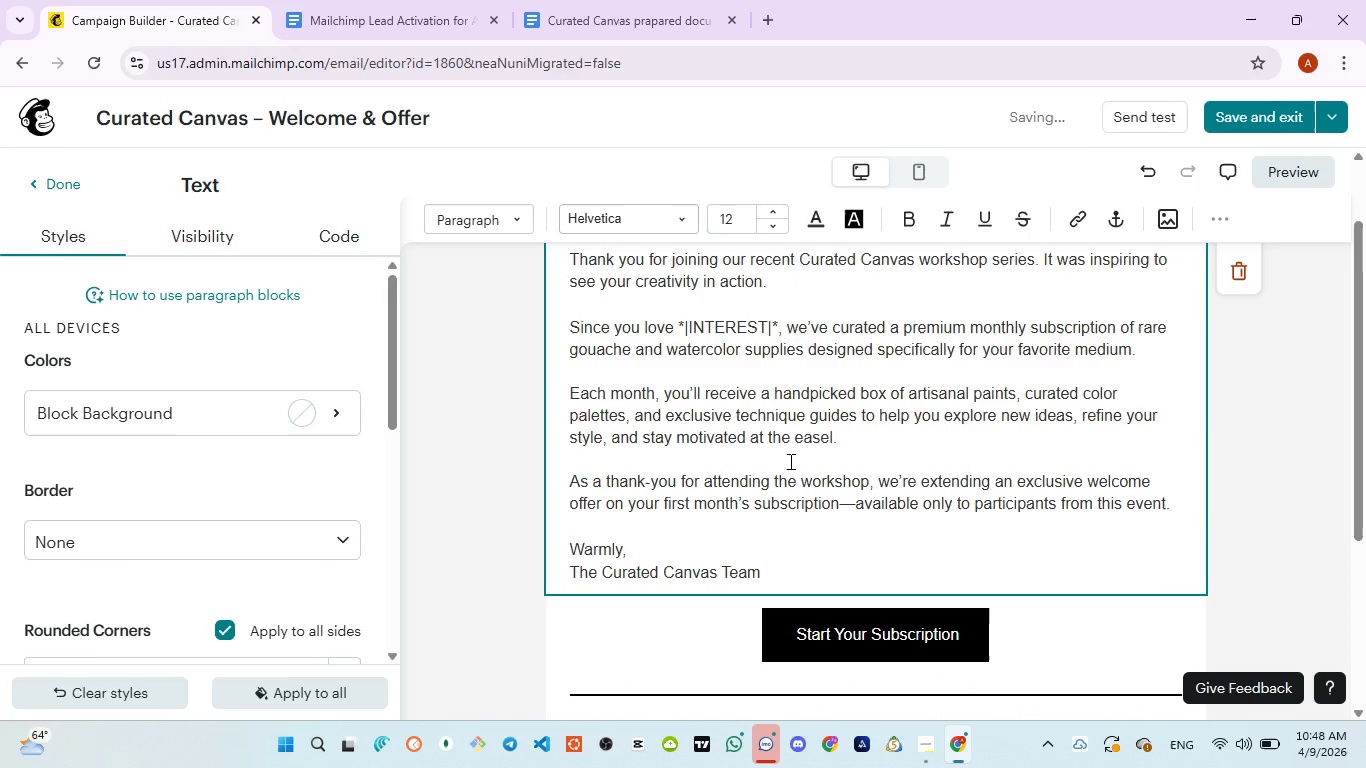 
left_click([789, 461])
 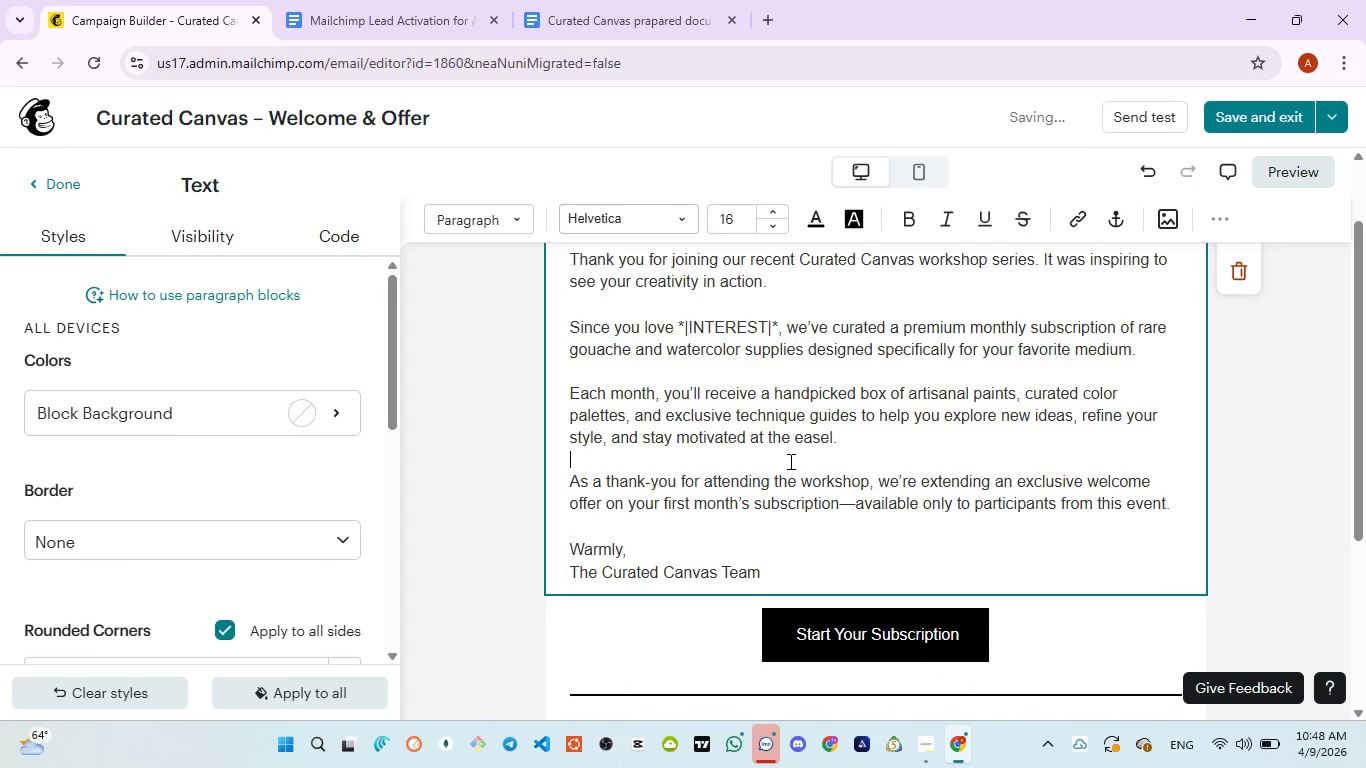 
scroll: coordinate [789, 461], scroll_direction: up, amount: 2.0
 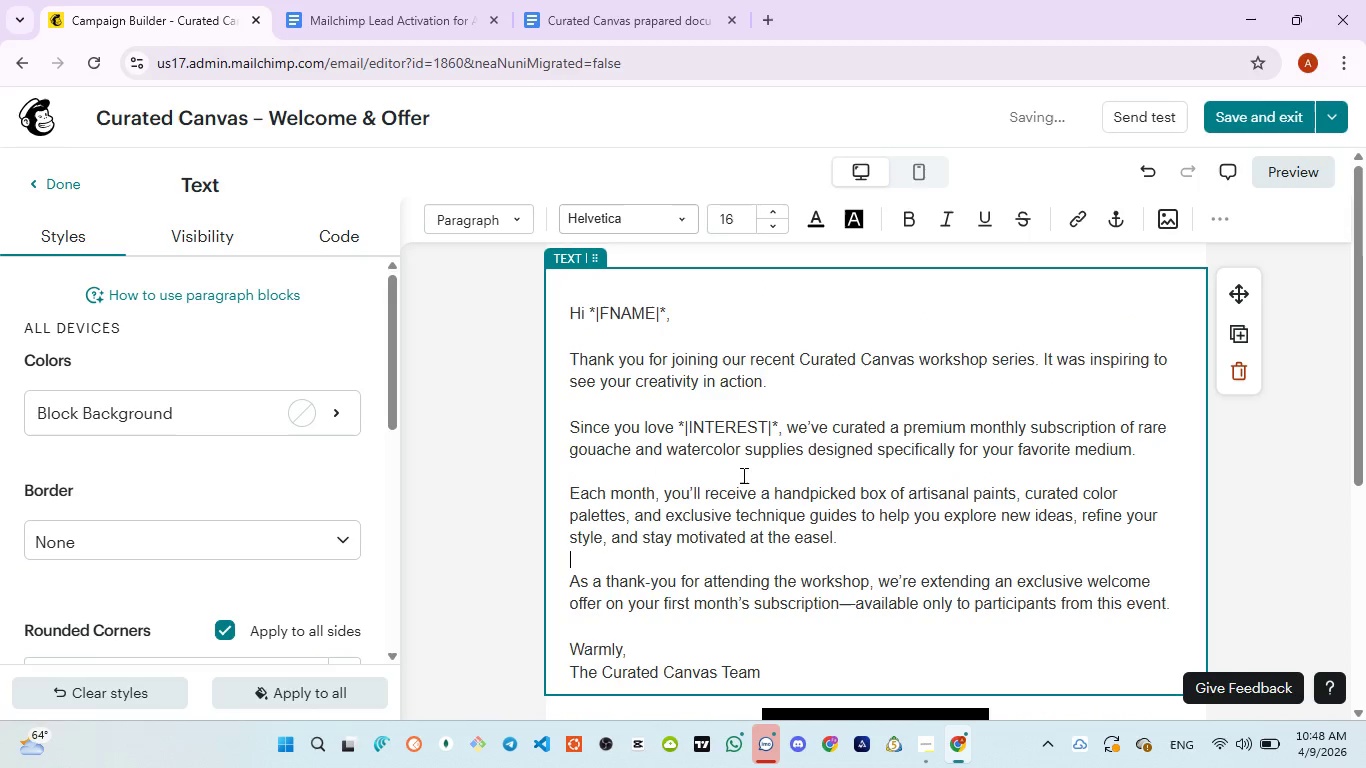 
left_click([742, 475])
 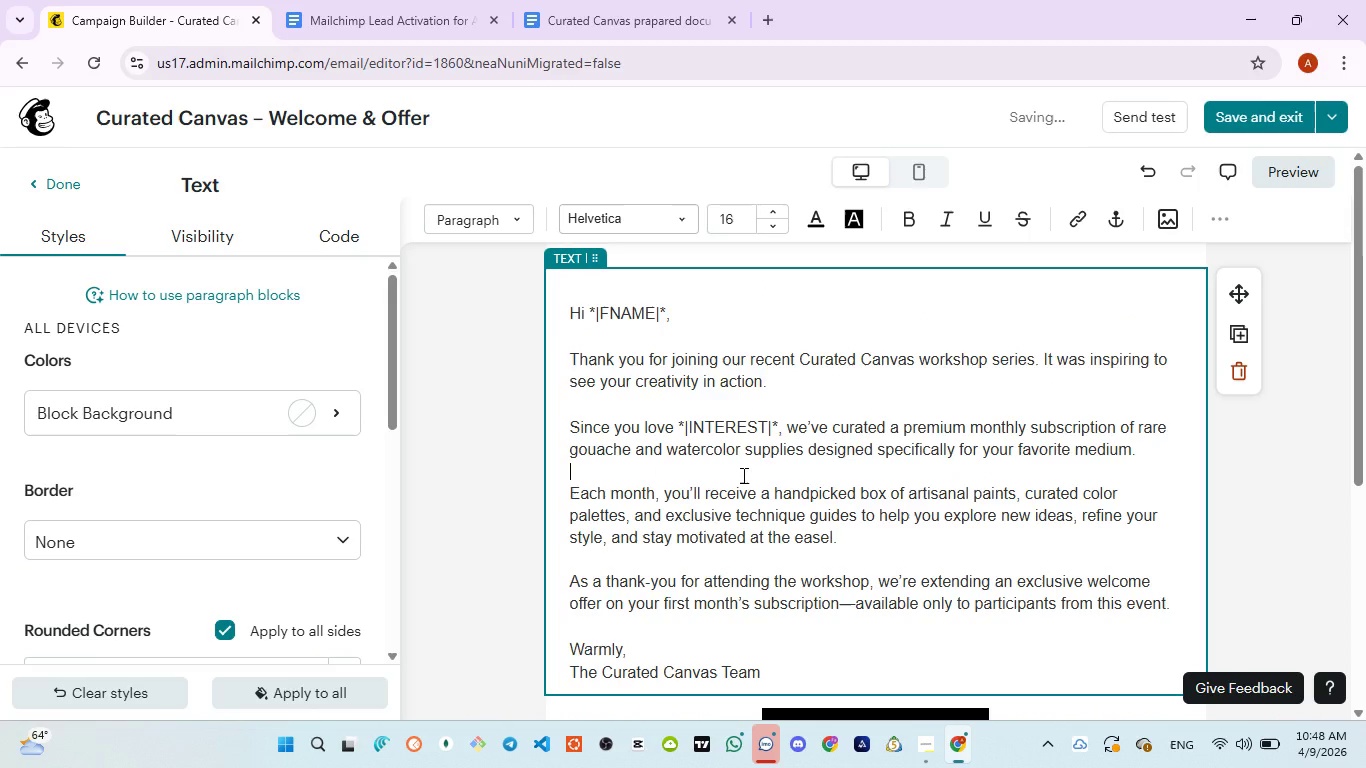 
key(Control+A)
 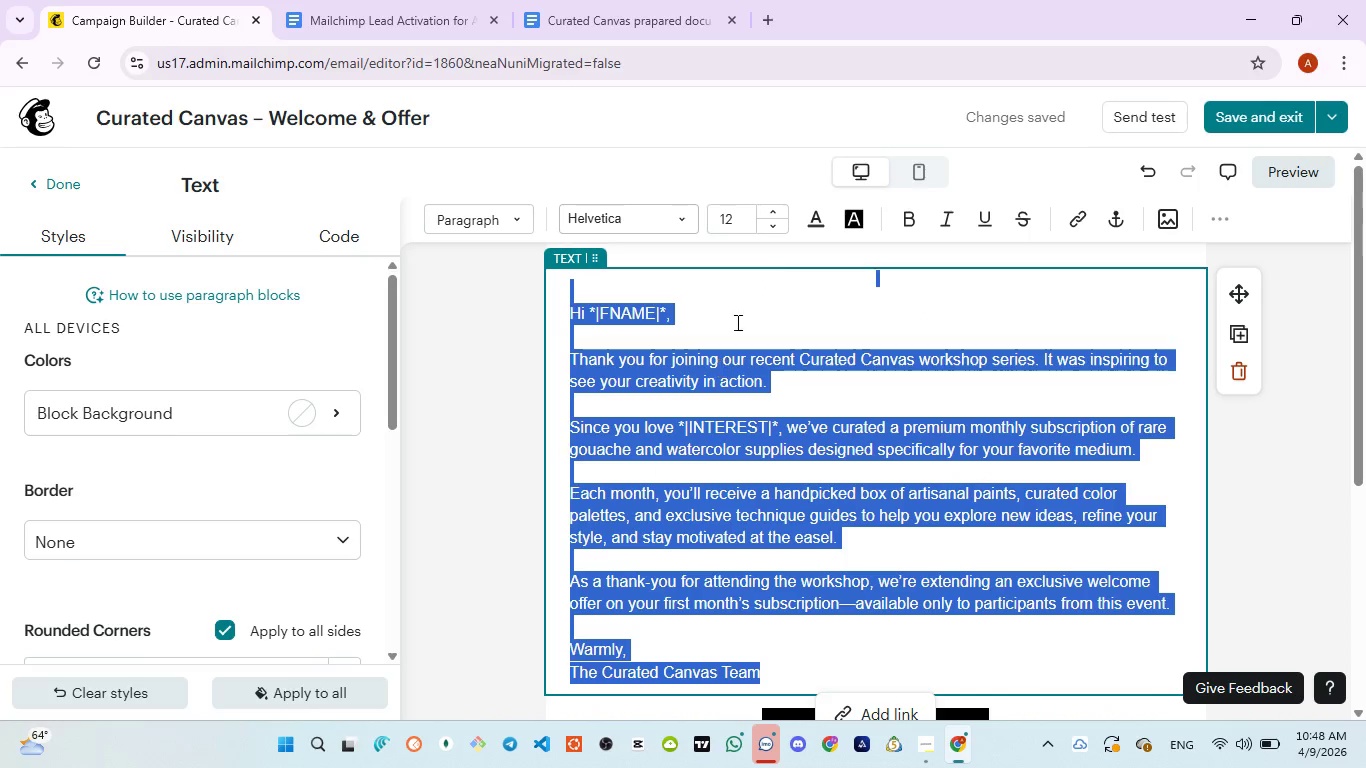 
left_click([817, 219])
 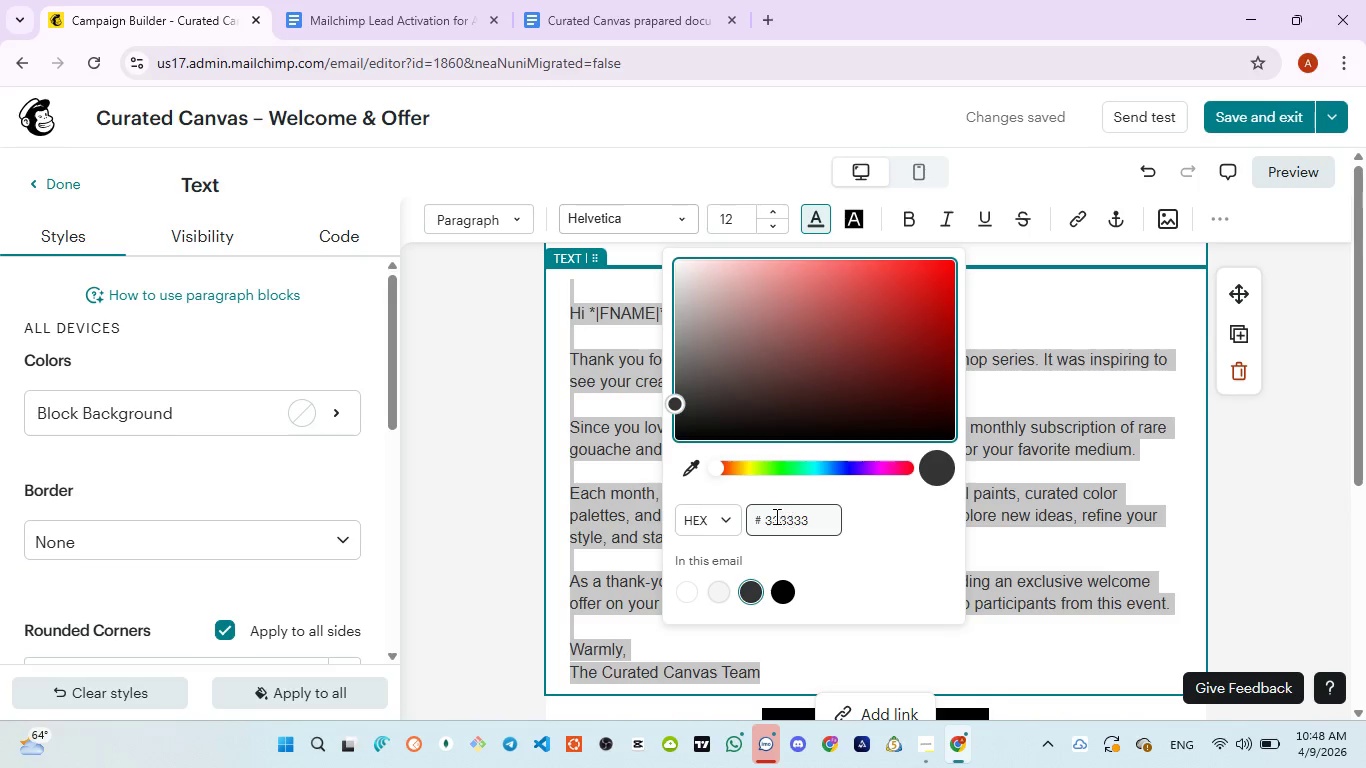 
double_click([782, 519])
 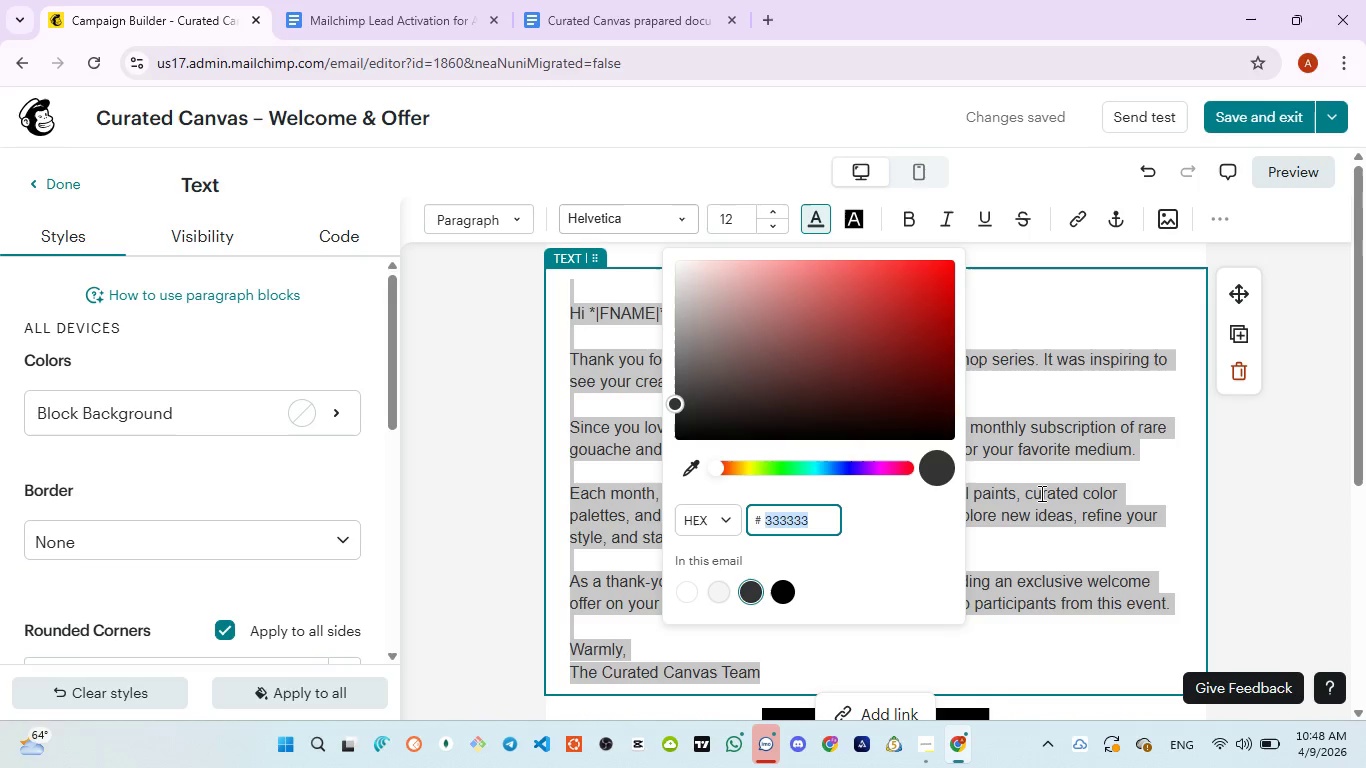 
left_click([1054, 479])
 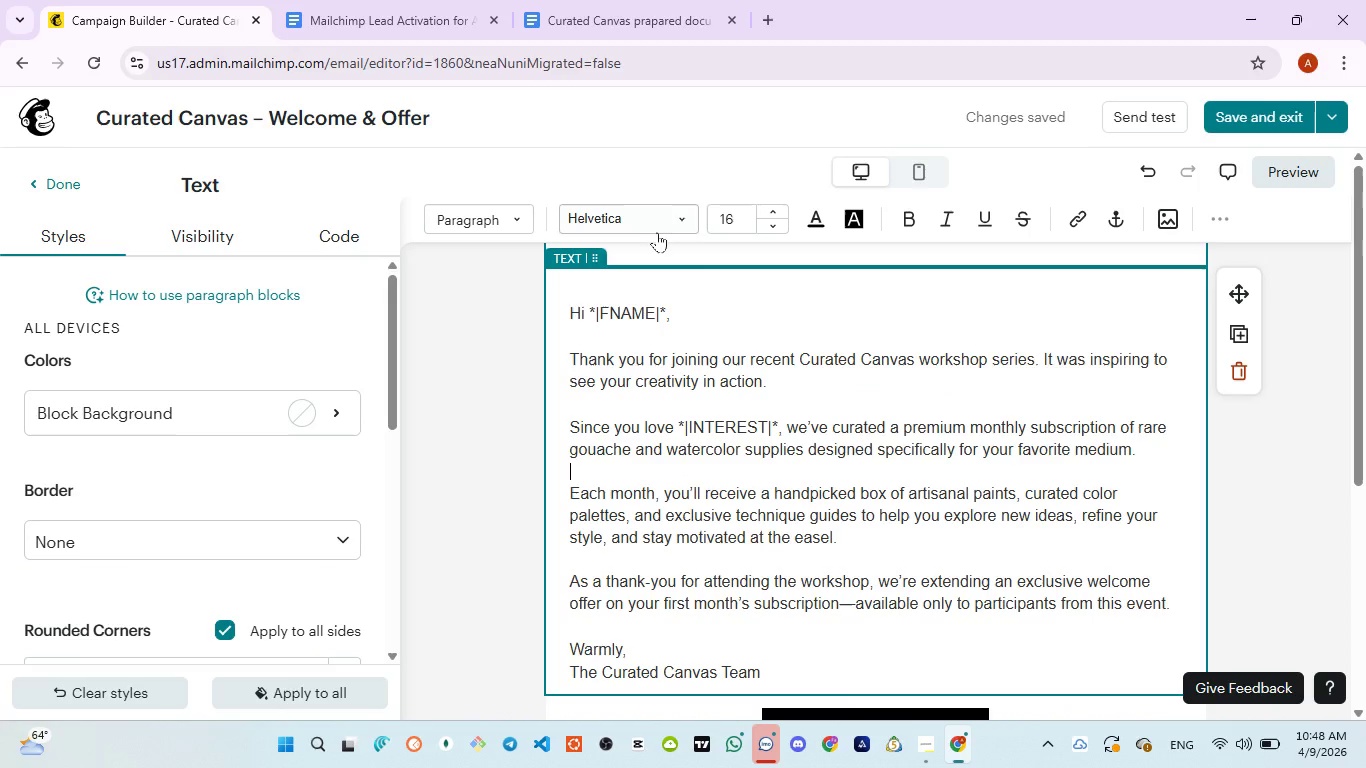 
wait(7.05)
 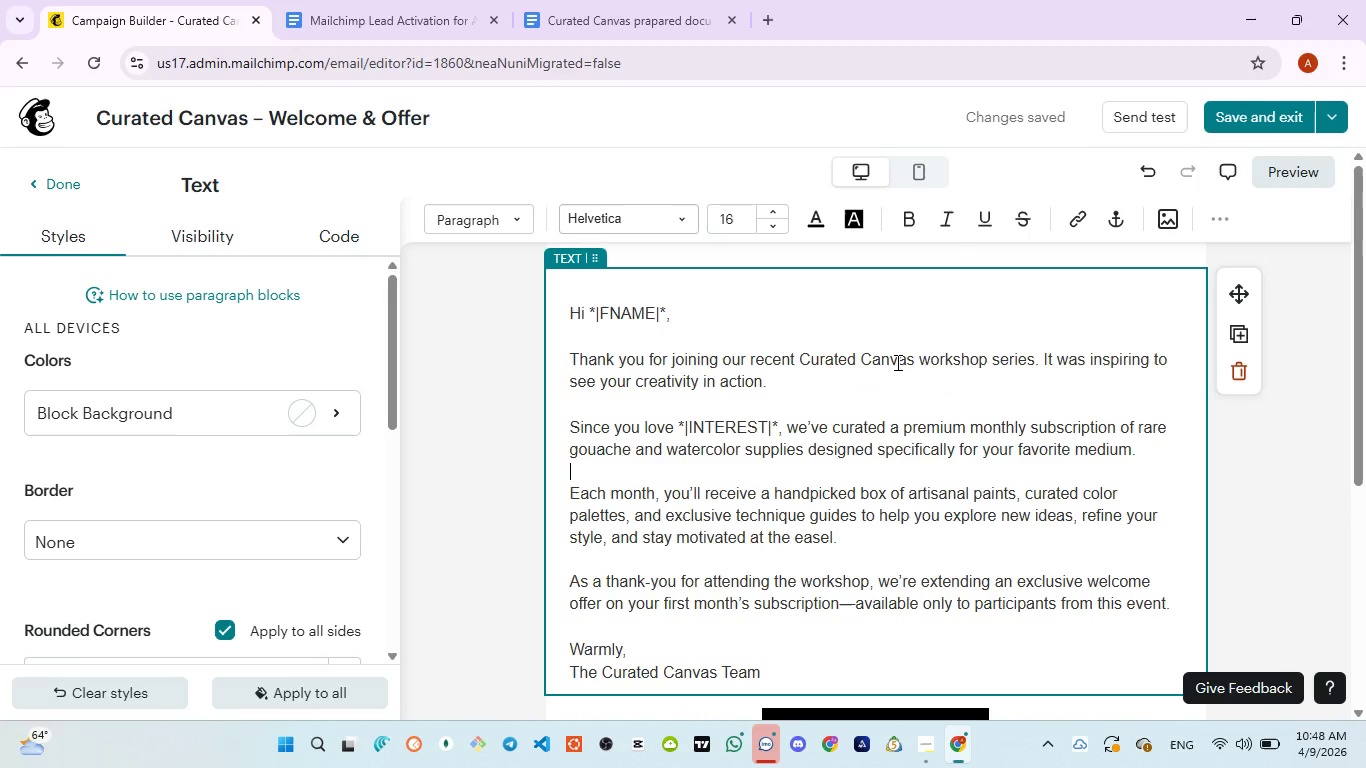 
key(Control+A)
 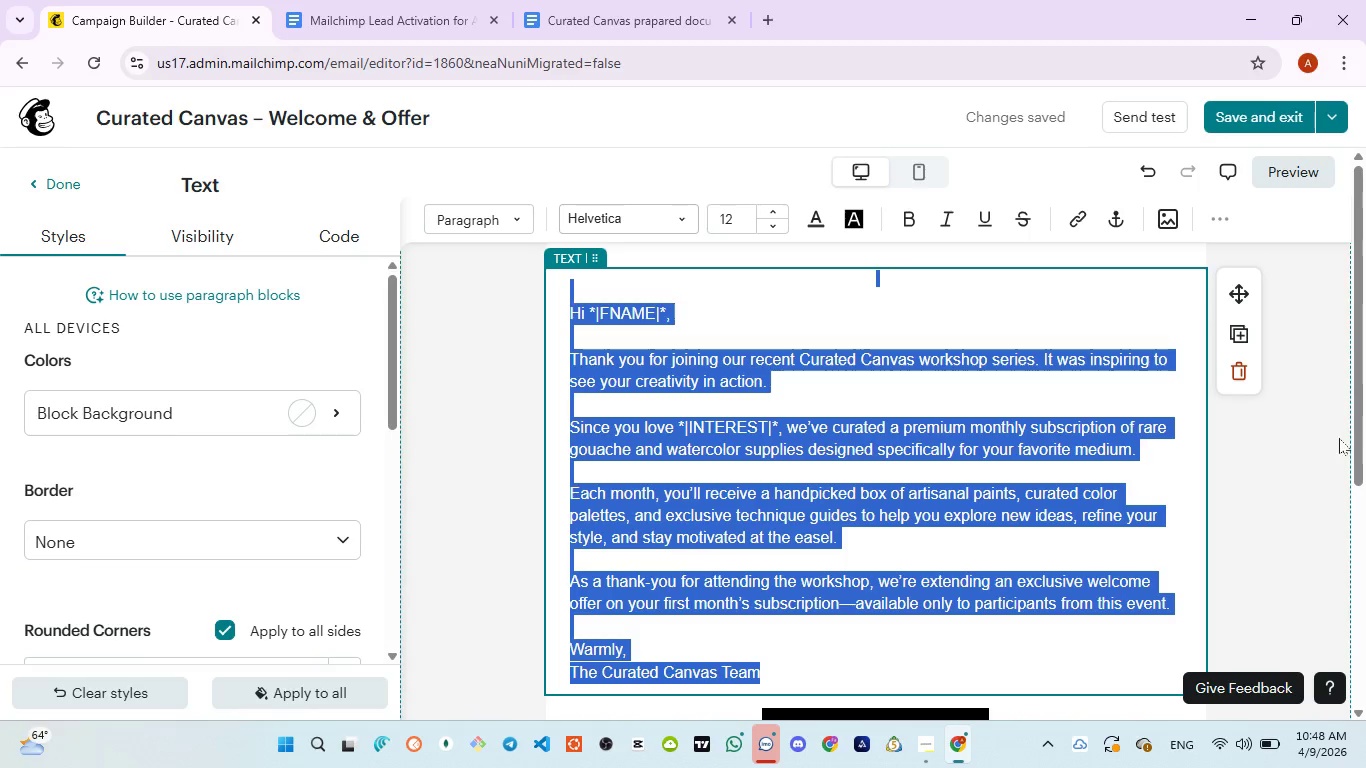 
left_click([1268, 432])
 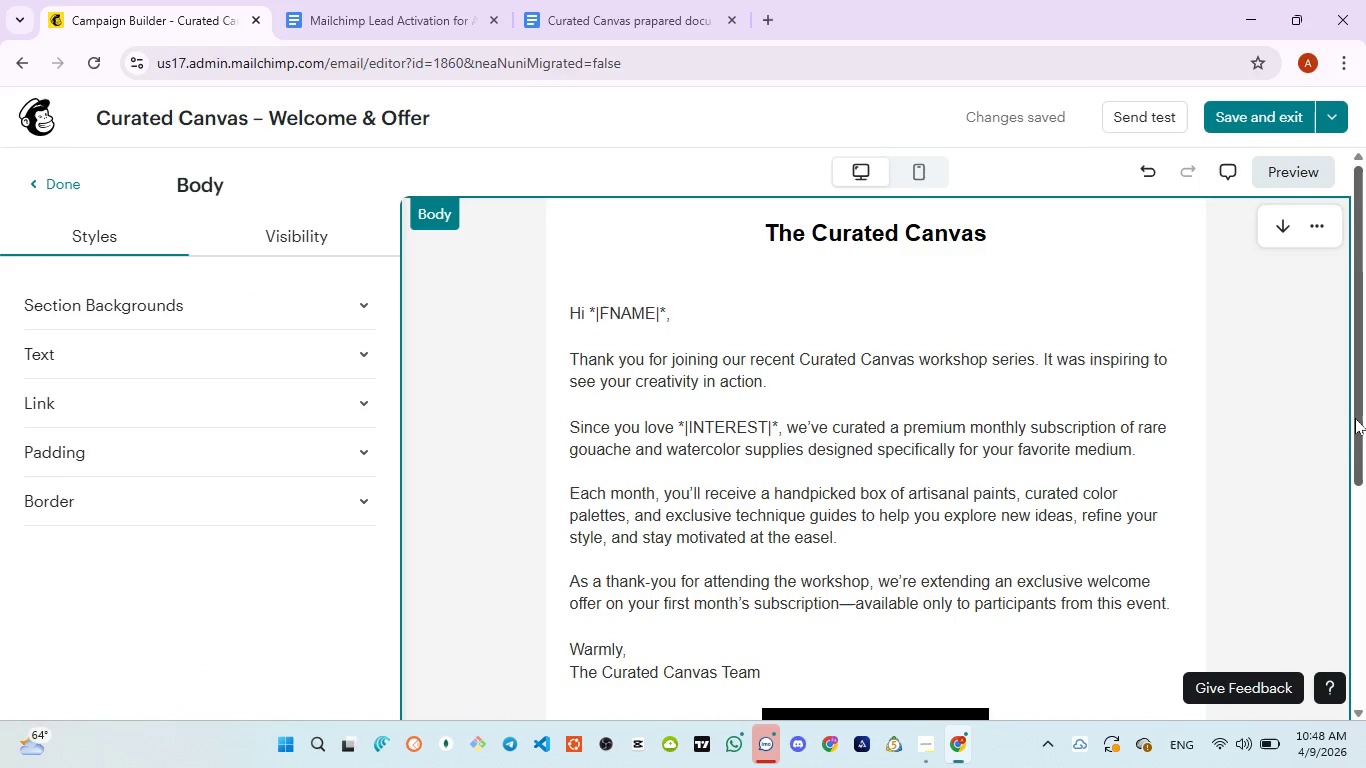 
left_click_drag(start_coordinate=[1362, 424], to_coordinate=[1362, 367])
 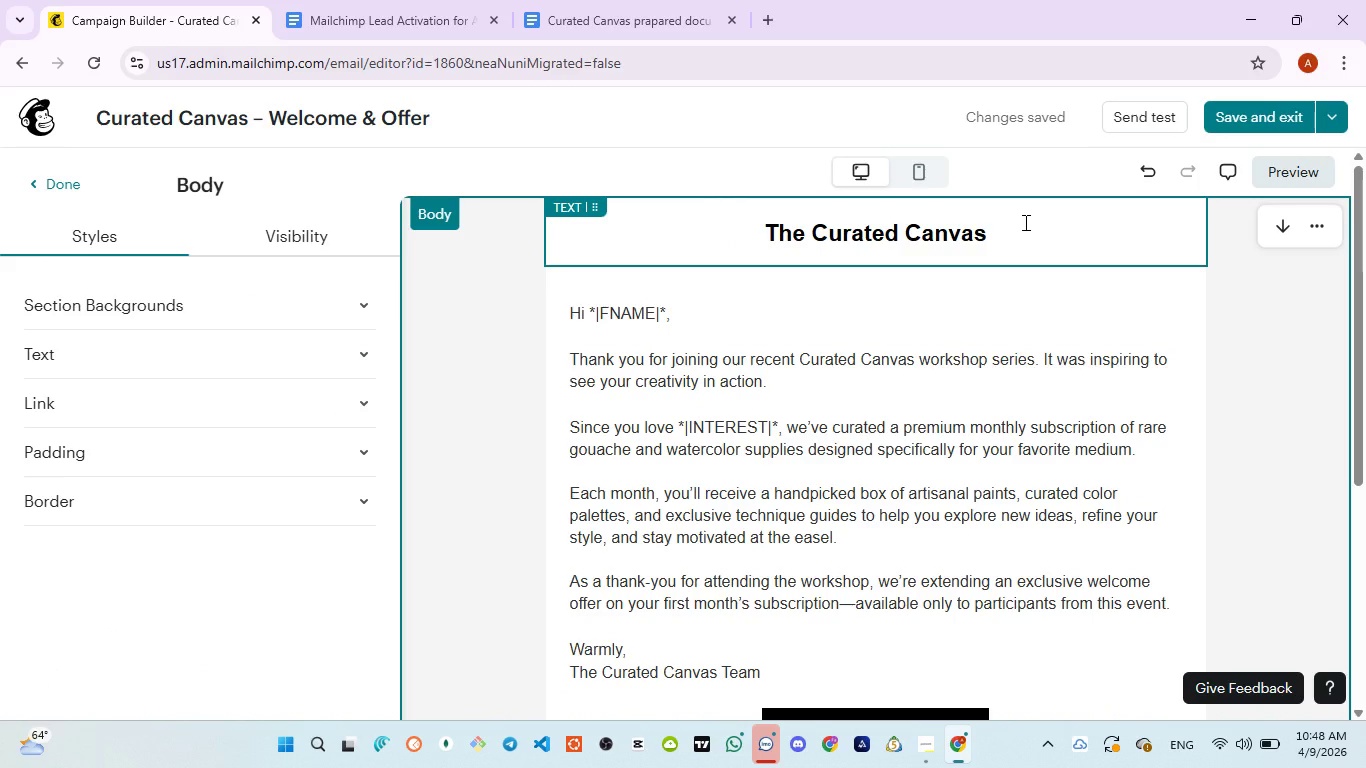 
left_click([1024, 222])
 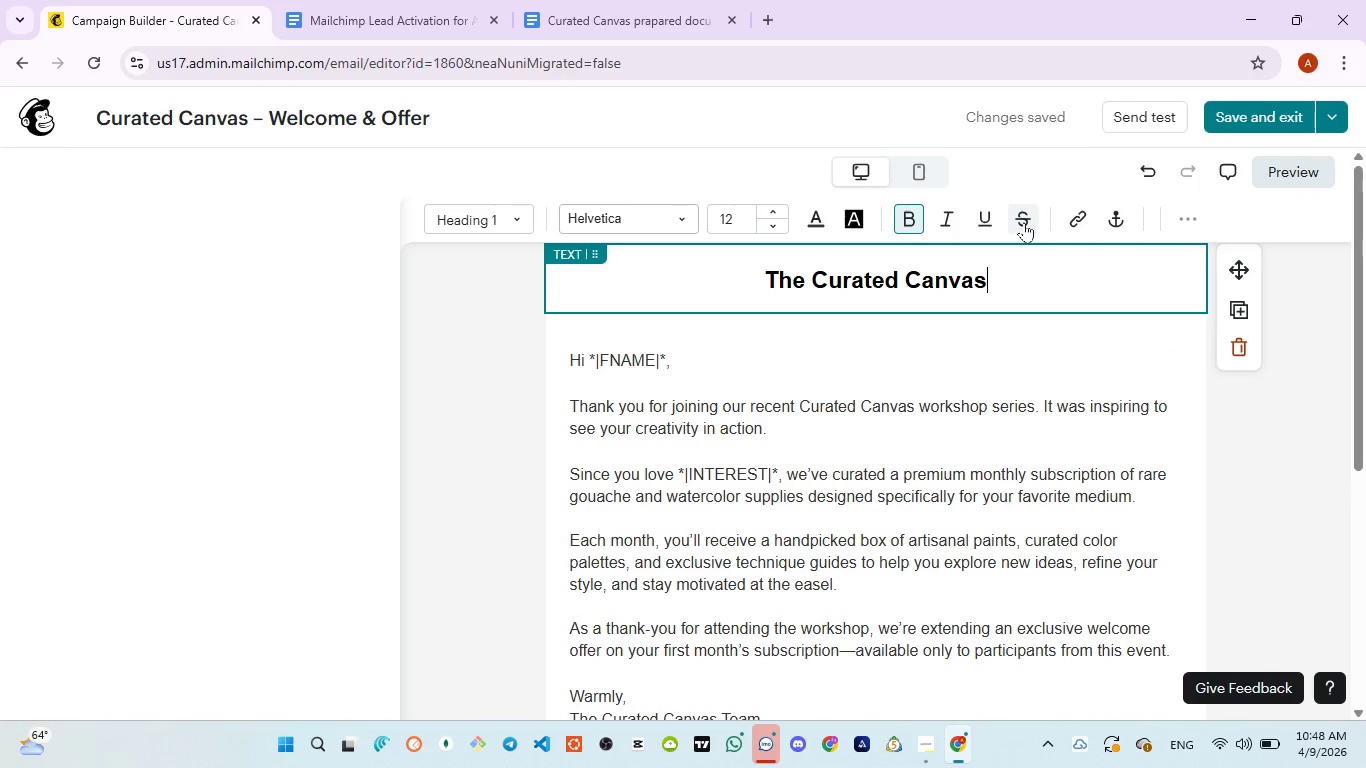 
key(Control+A)
 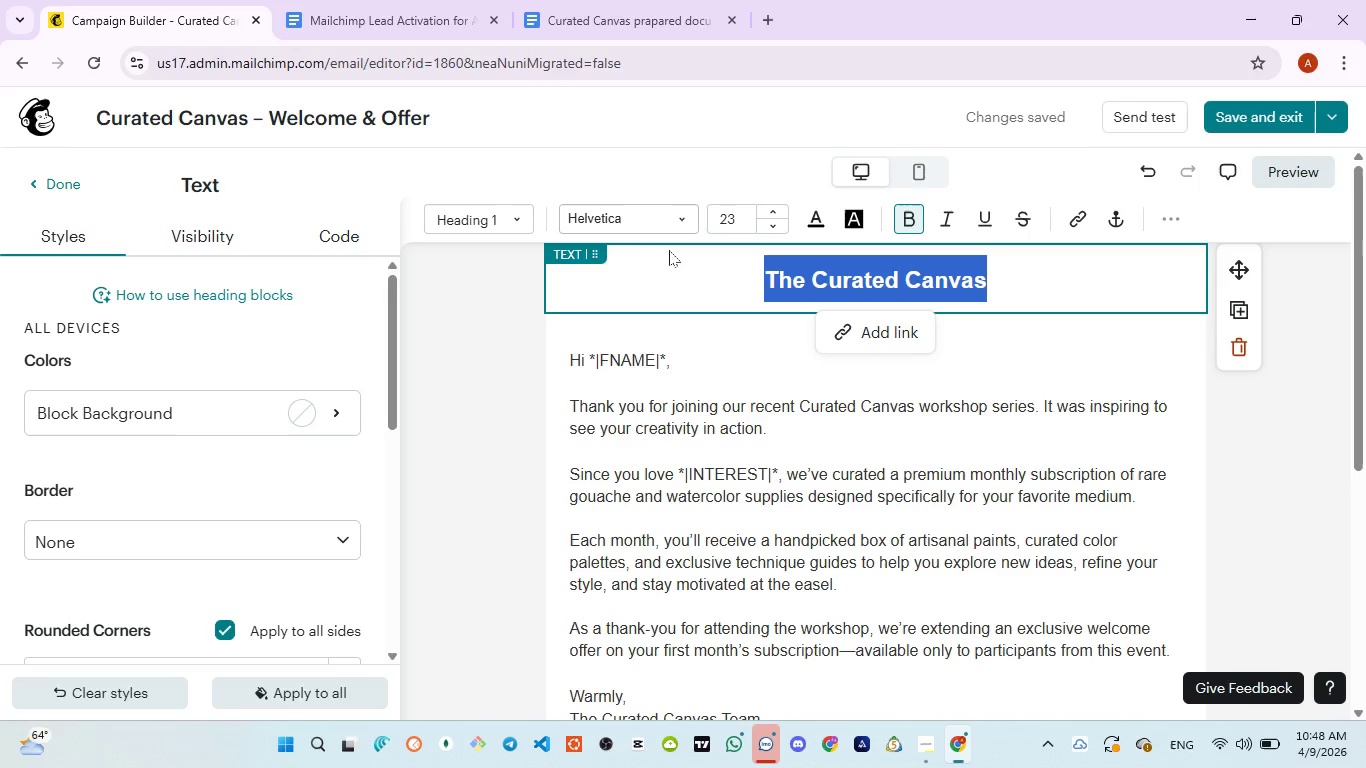 
left_click([820, 226])
 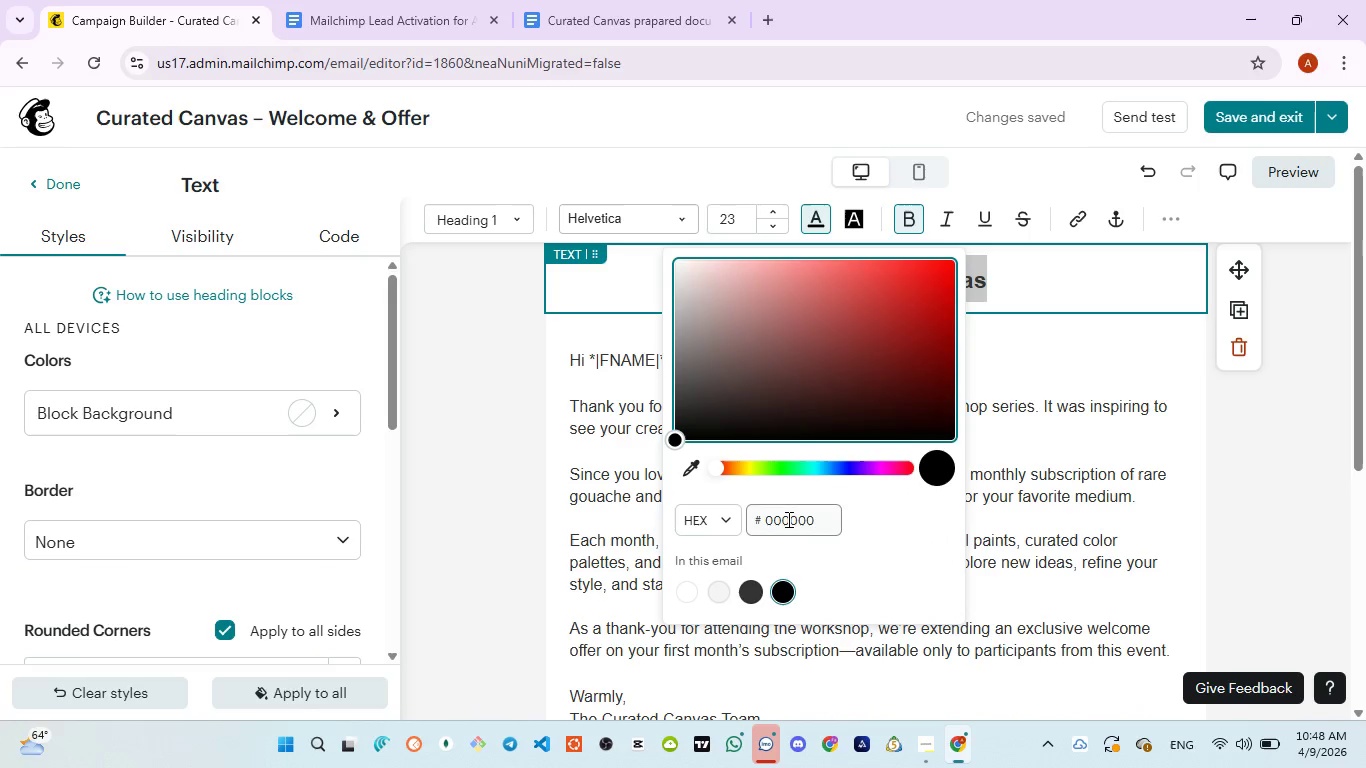 
double_click([787, 519])
 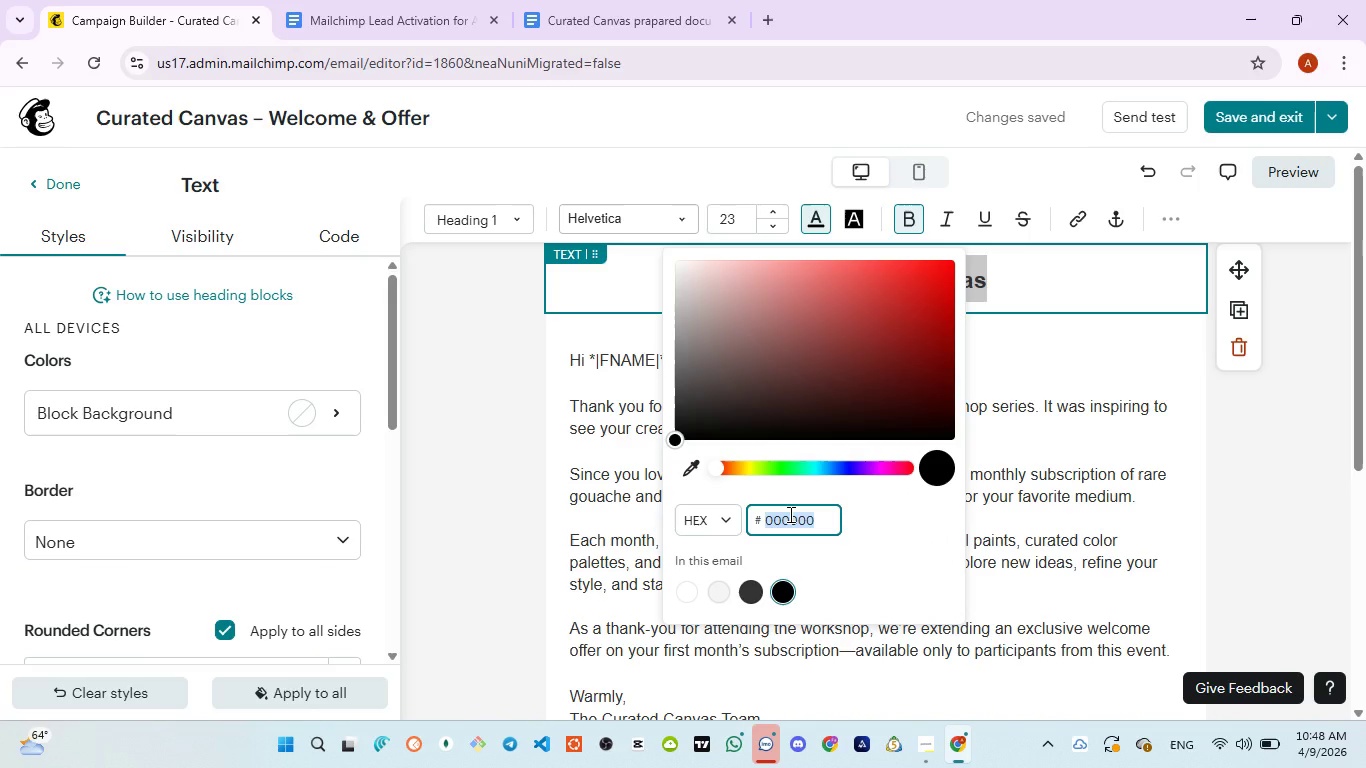 
type(111111)
 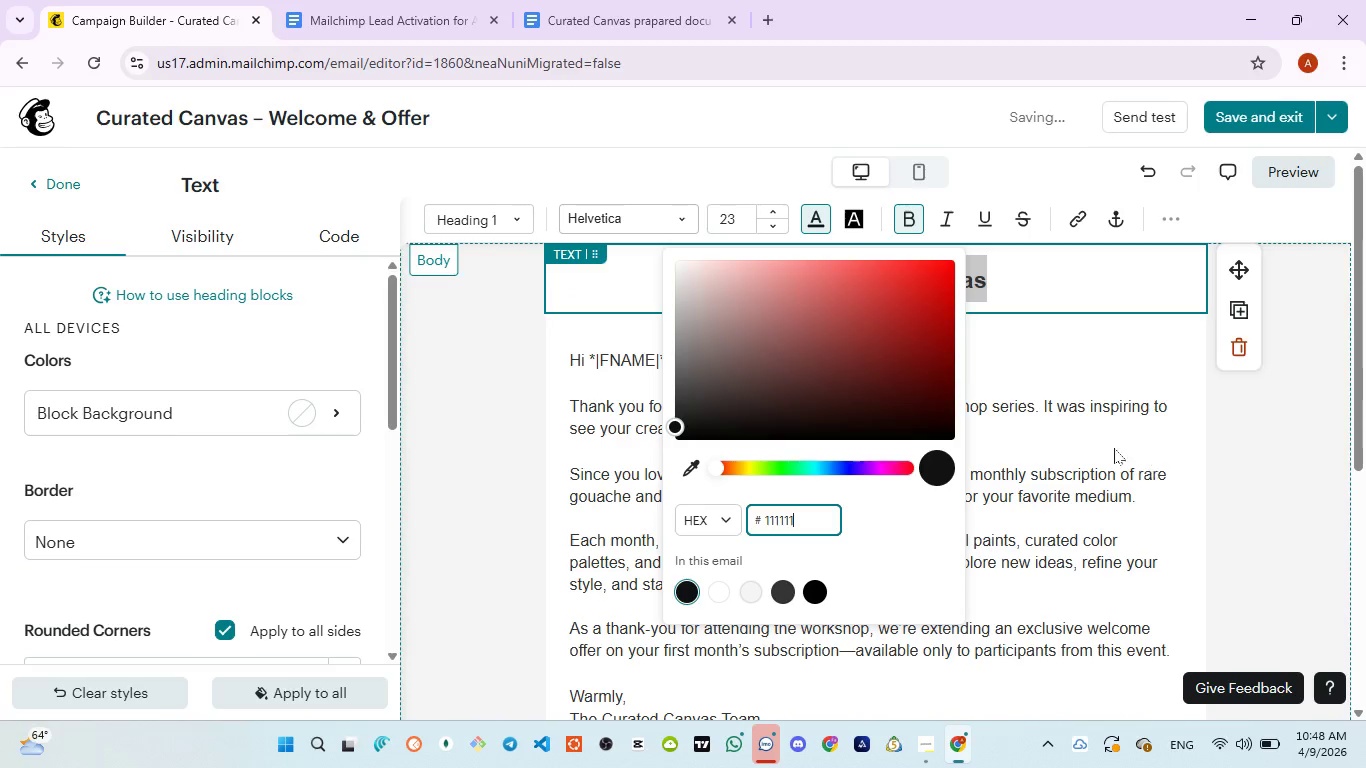 
left_click([1068, 298])
 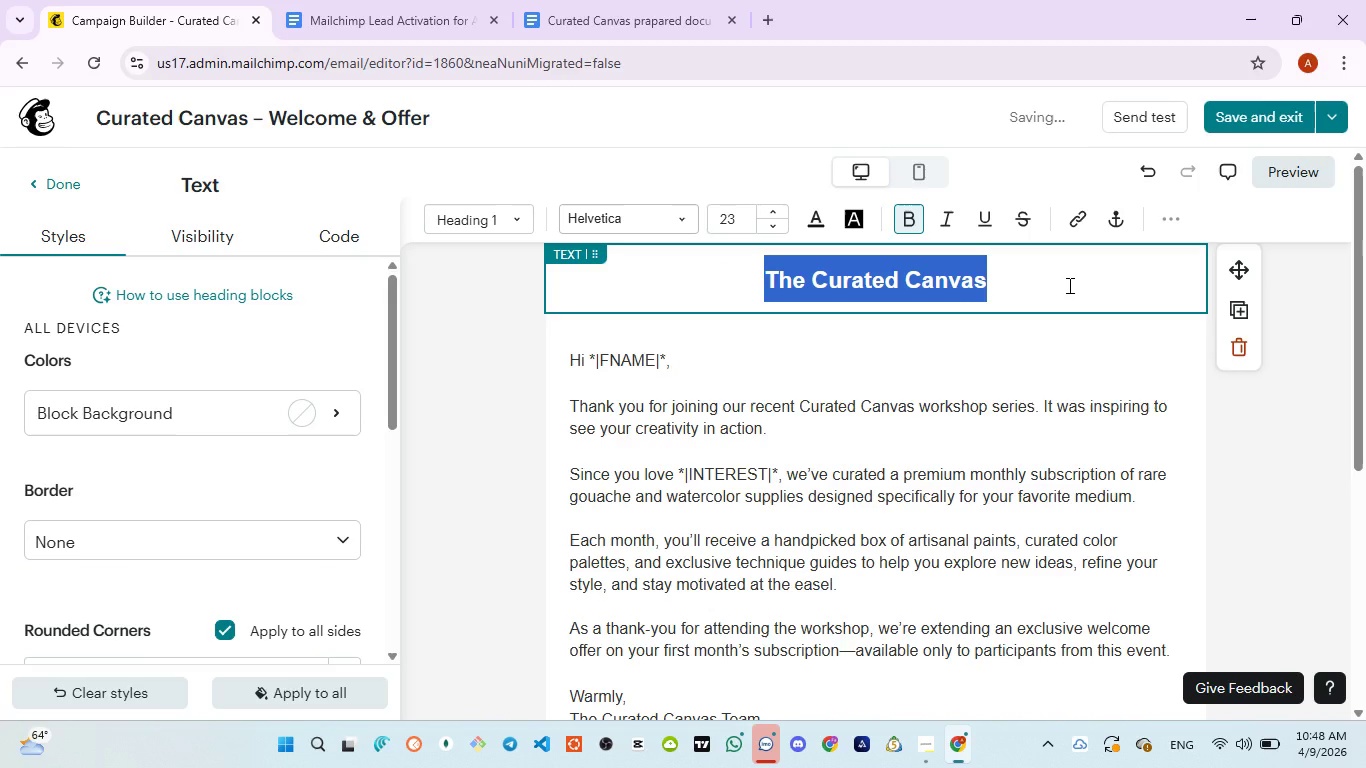 
left_click([1068, 285])
 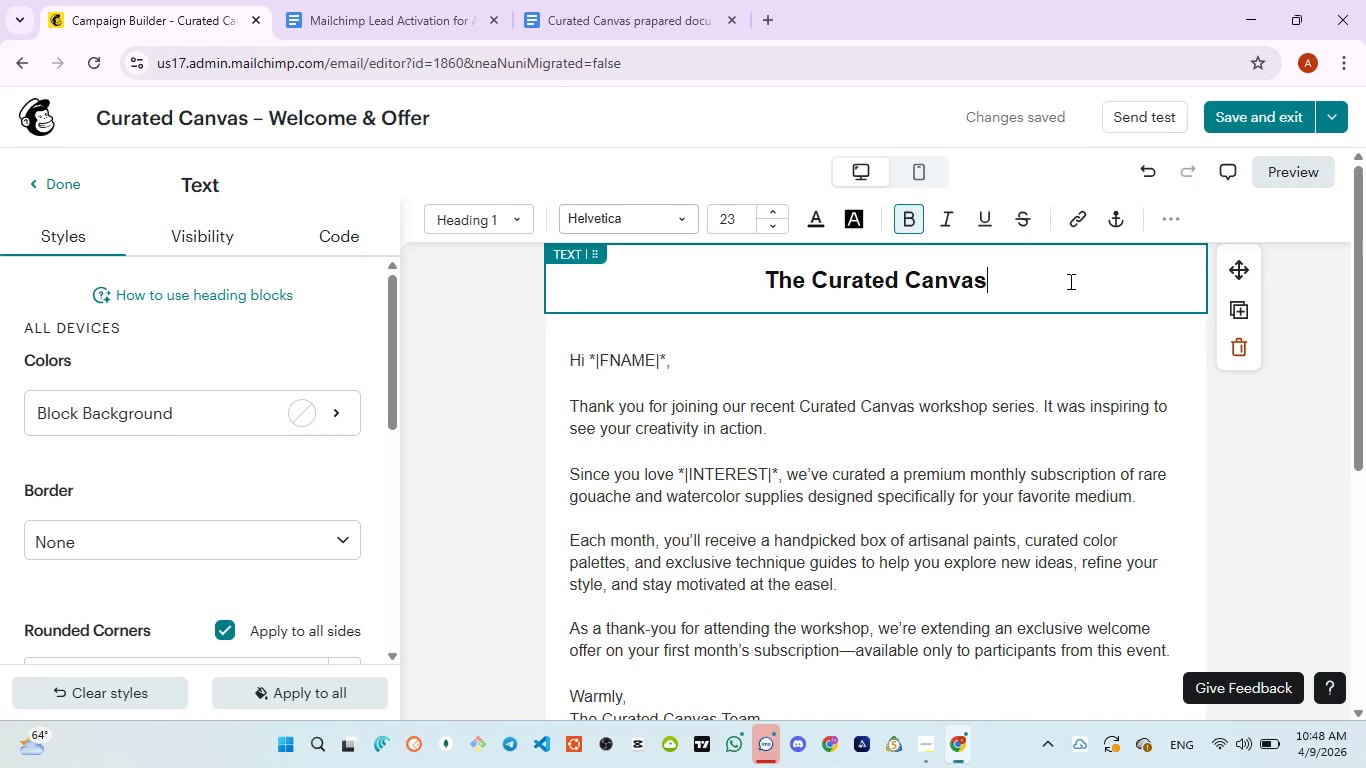 
left_click([1262, 476])
 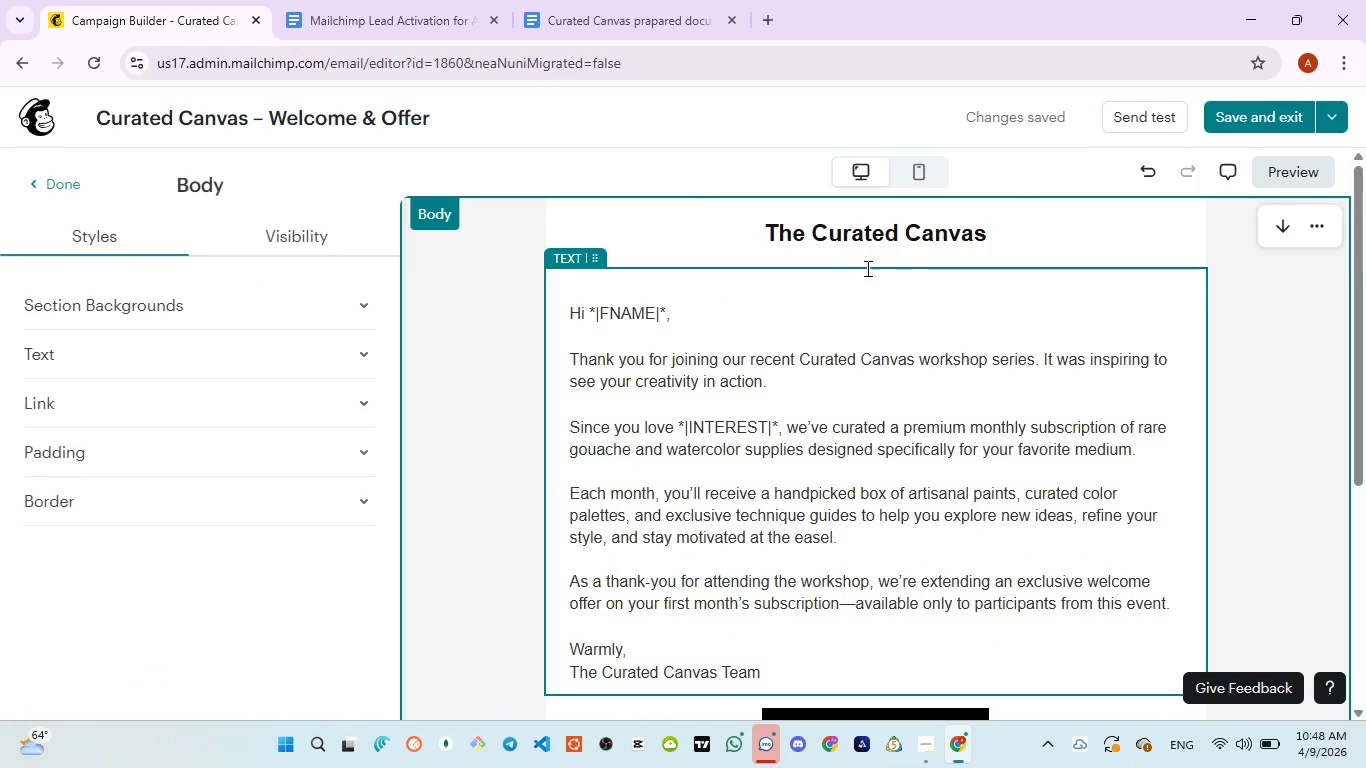 
left_click([852, 243])
 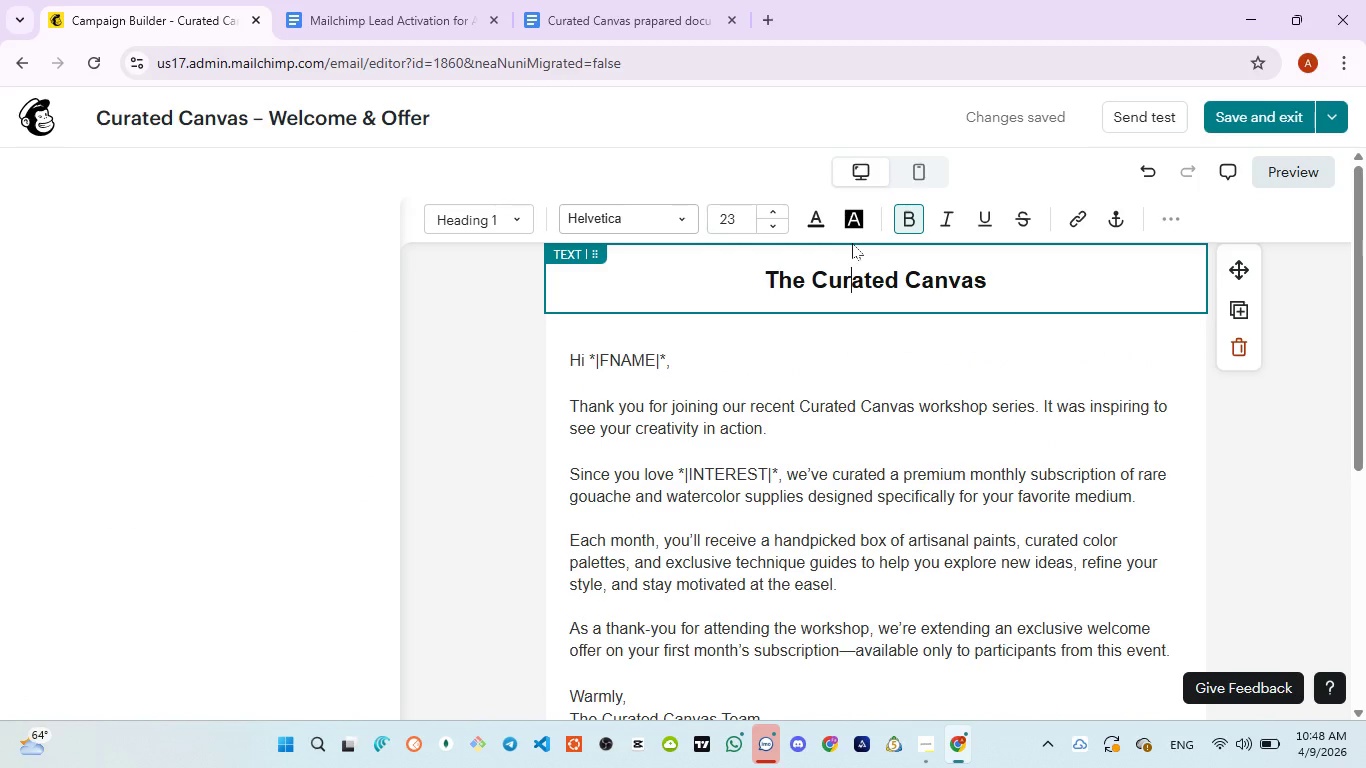 
key(Control+A)
 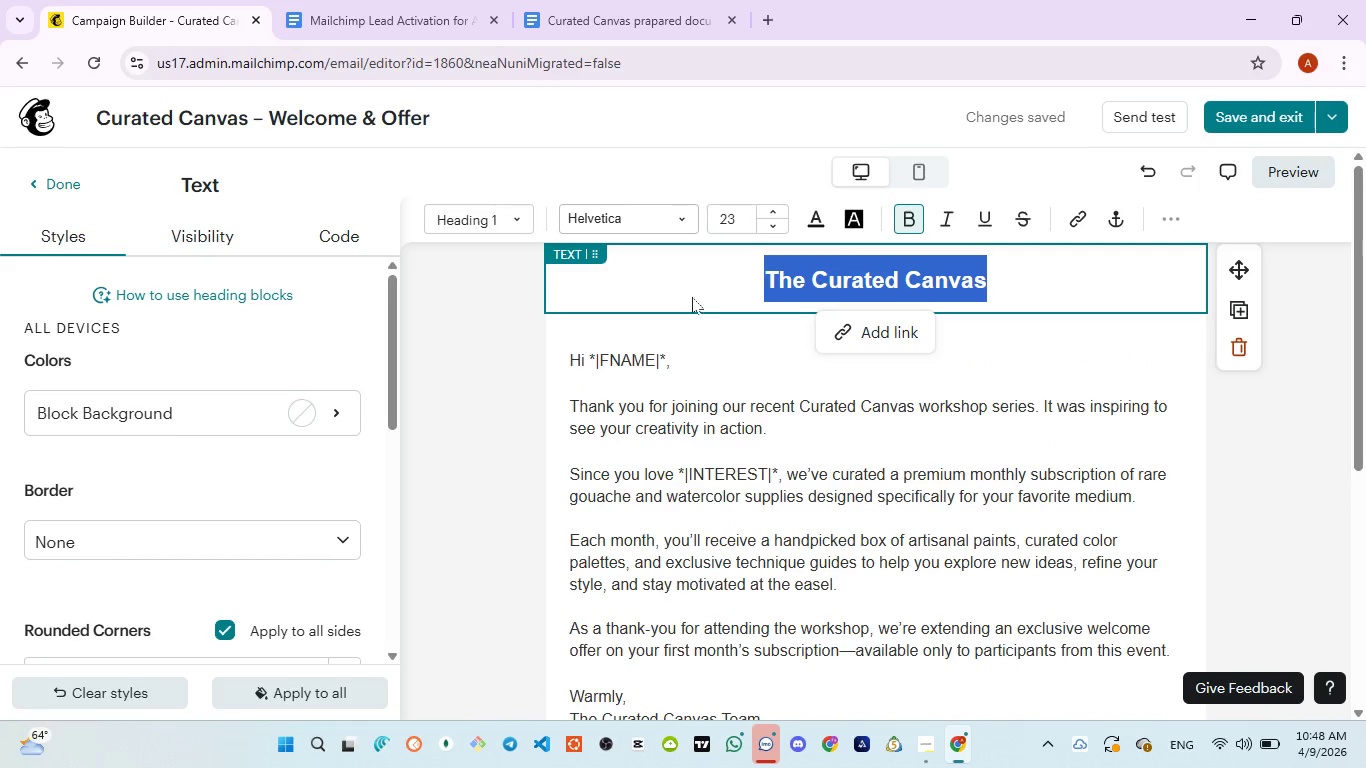 
left_click([690, 293])
 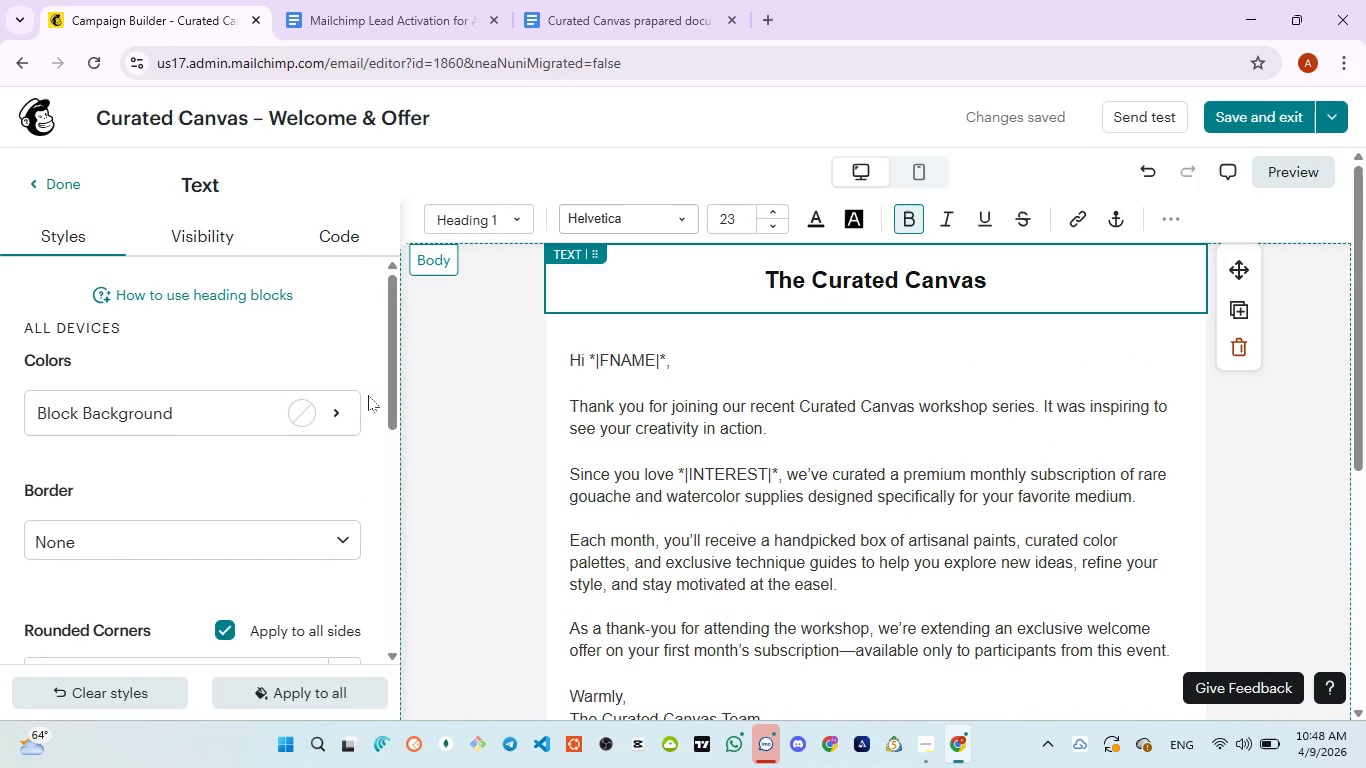 
left_click([343, 408])
 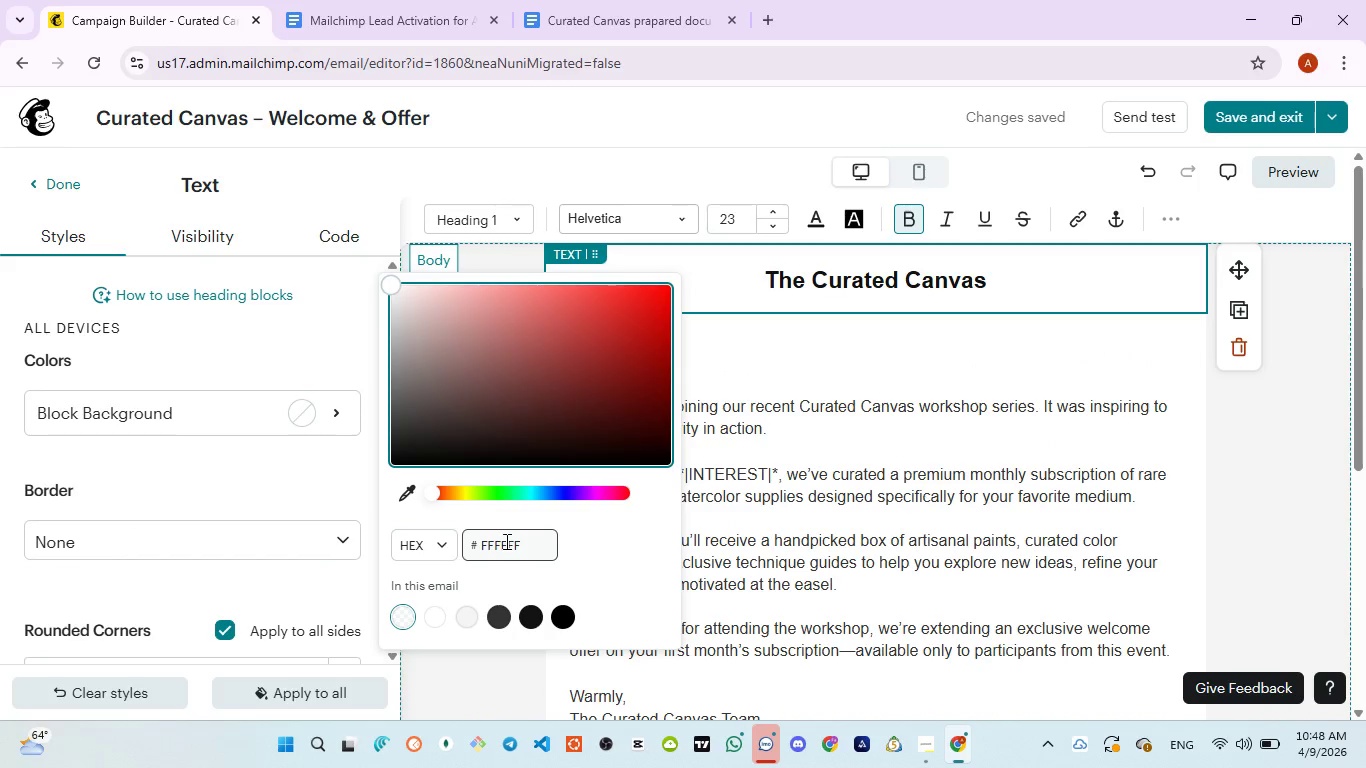 
double_click([504, 541])
 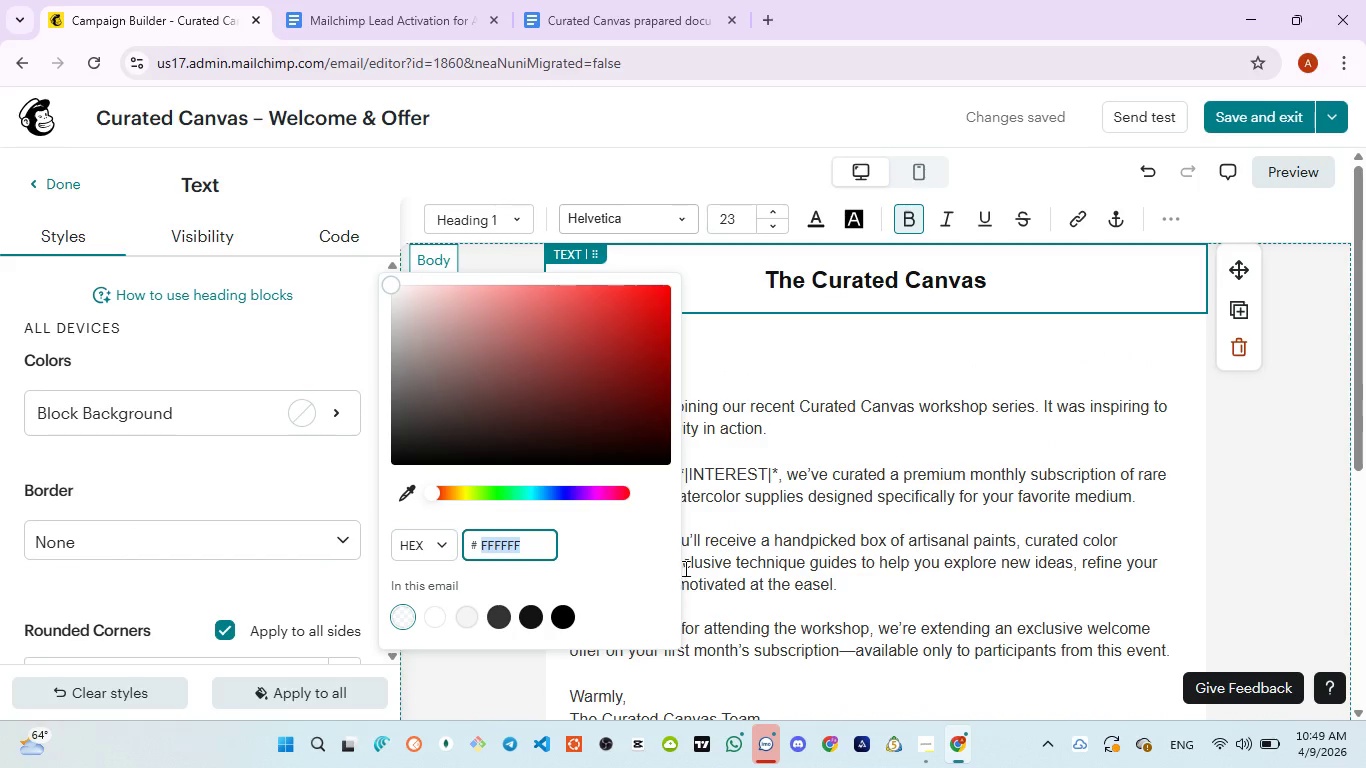 
left_click([755, 278])
 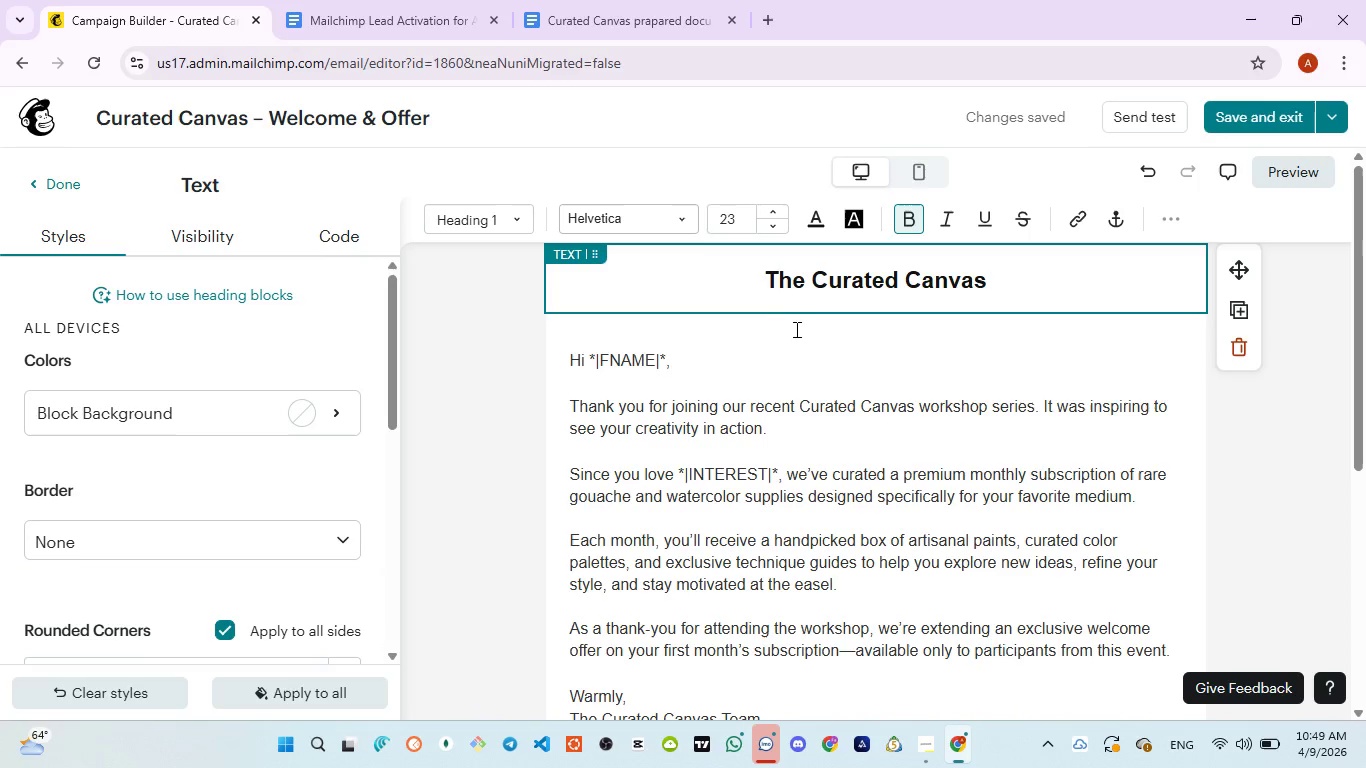 
left_click([758, 370])
 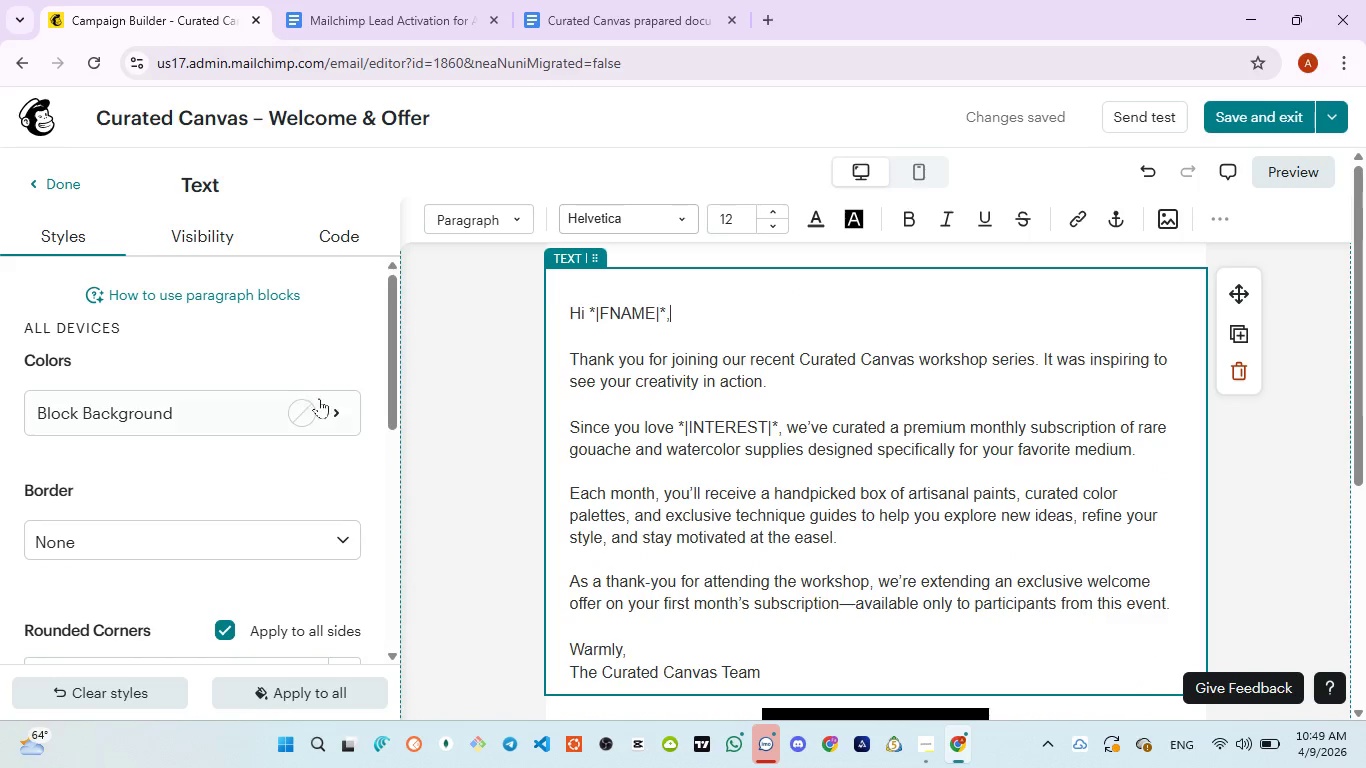 
left_click([329, 412])
 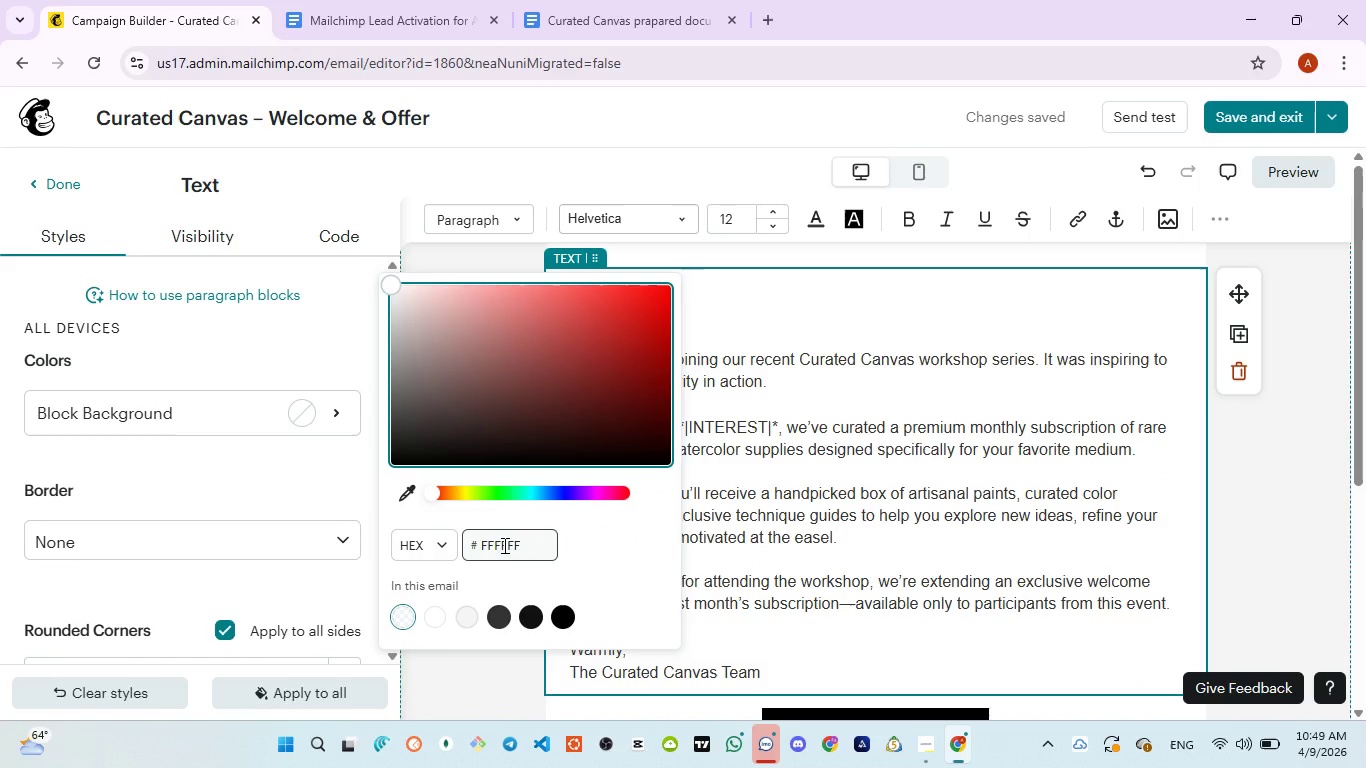 
double_click([503, 545])
 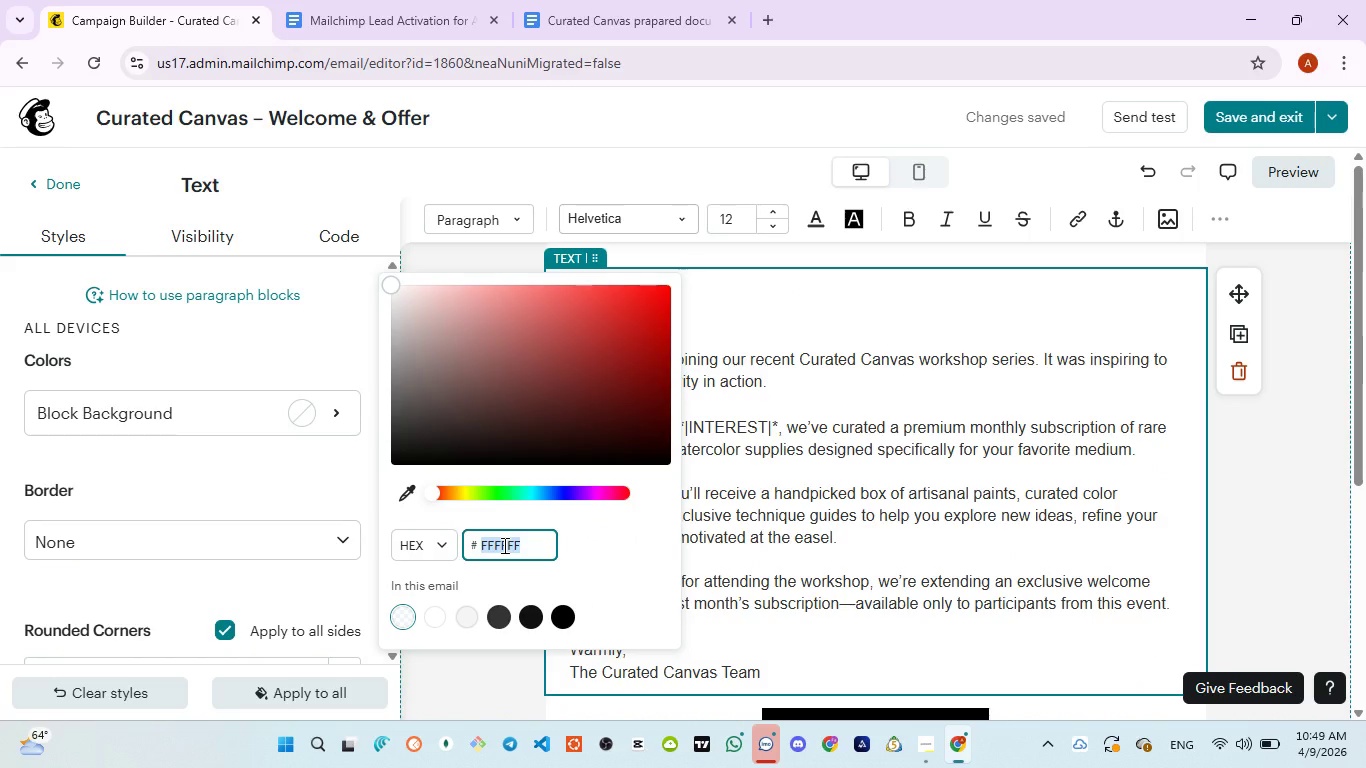 
wait(5.98)
 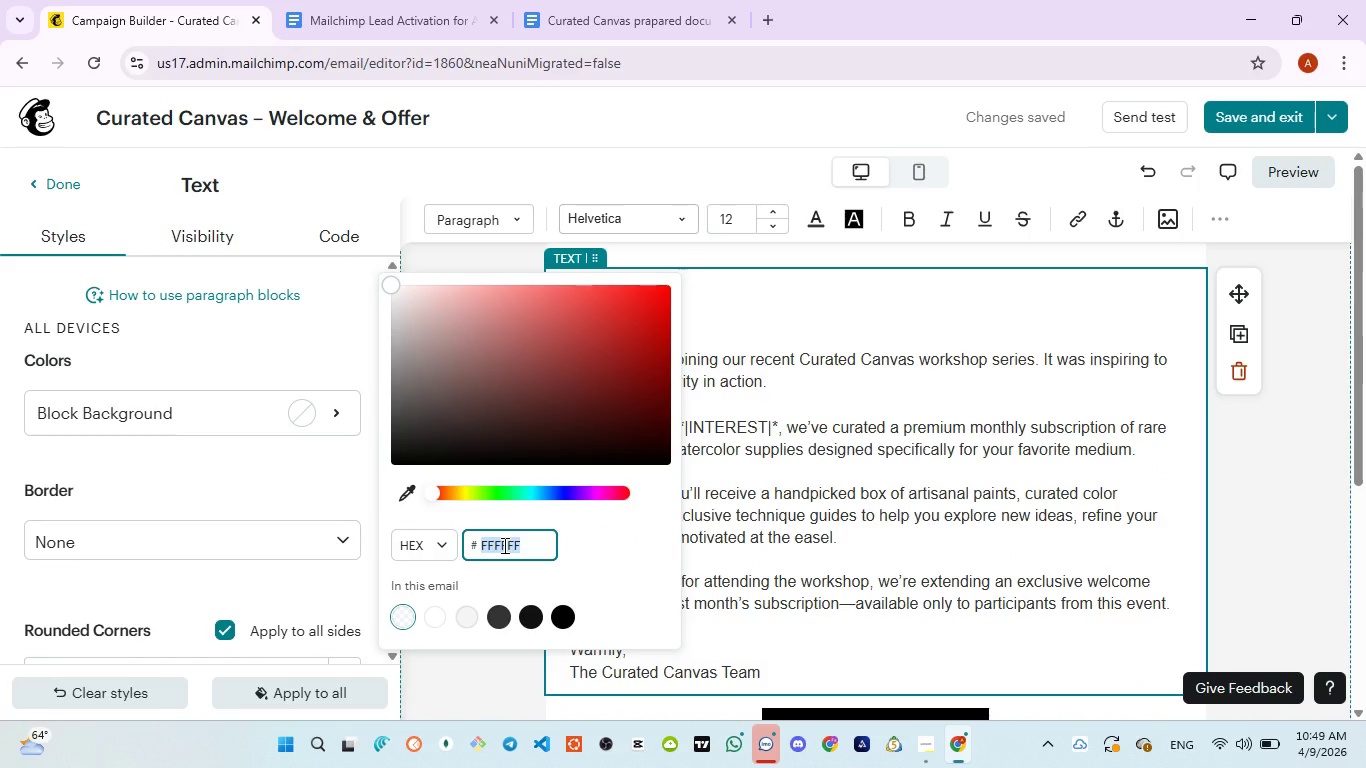 
left_click([816, 487])
 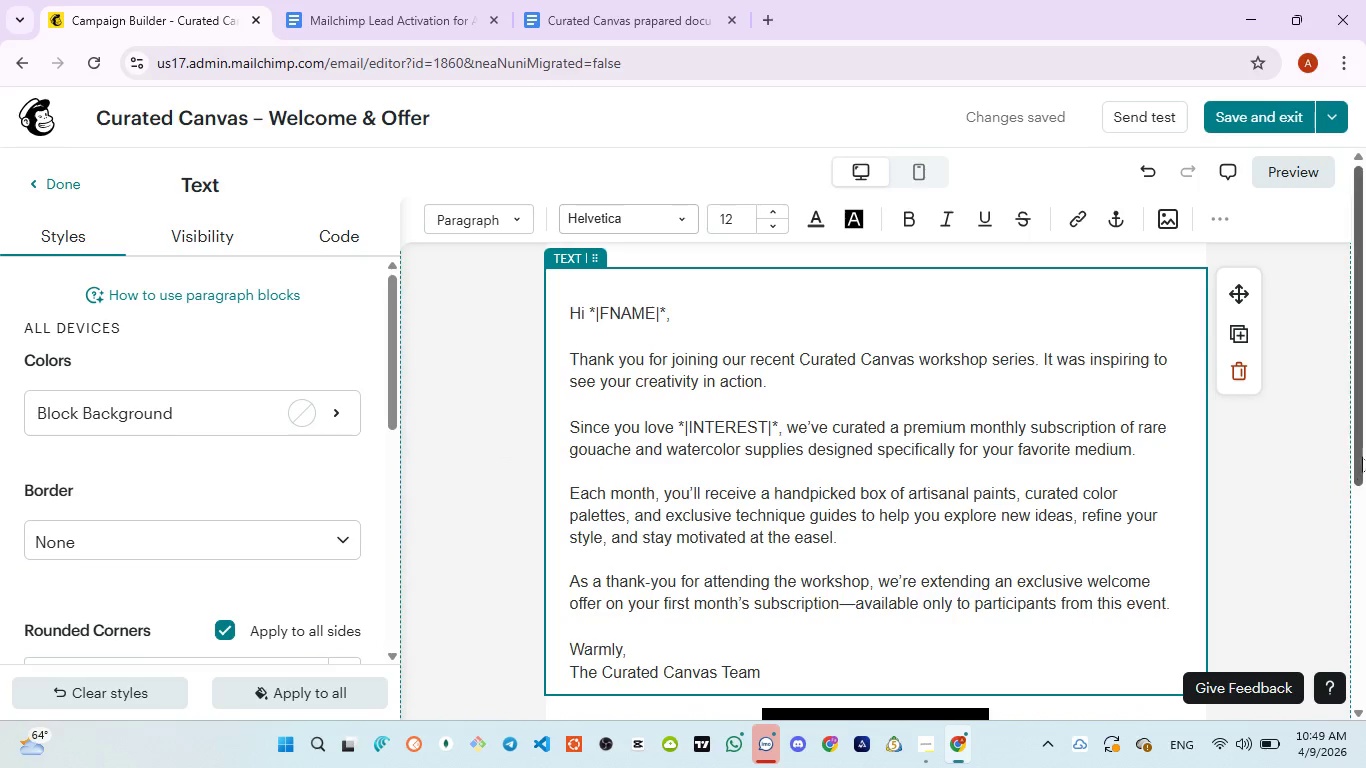 
left_click_drag(start_coordinate=[1358, 451], to_coordinate=[1349, 580])
 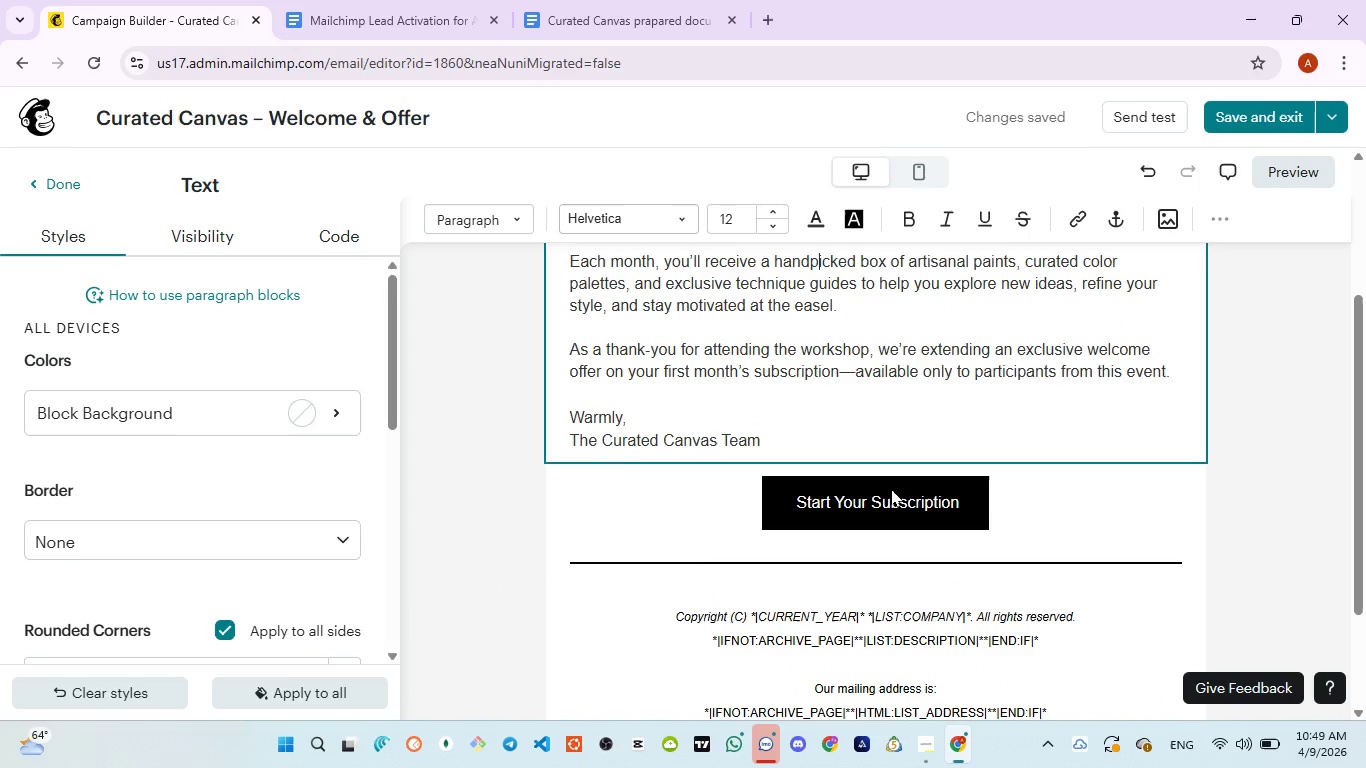 
left_click([891, 489])
 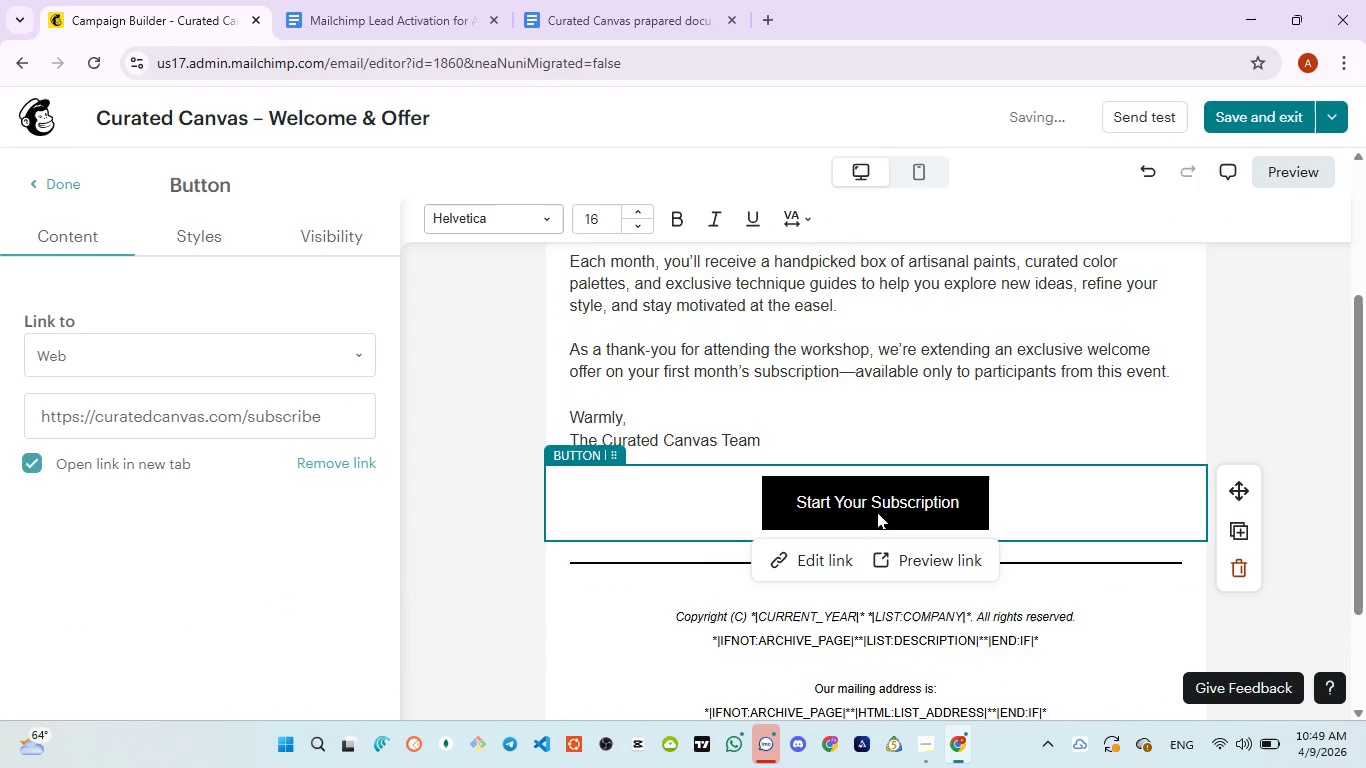 
left_click([868, 501])
 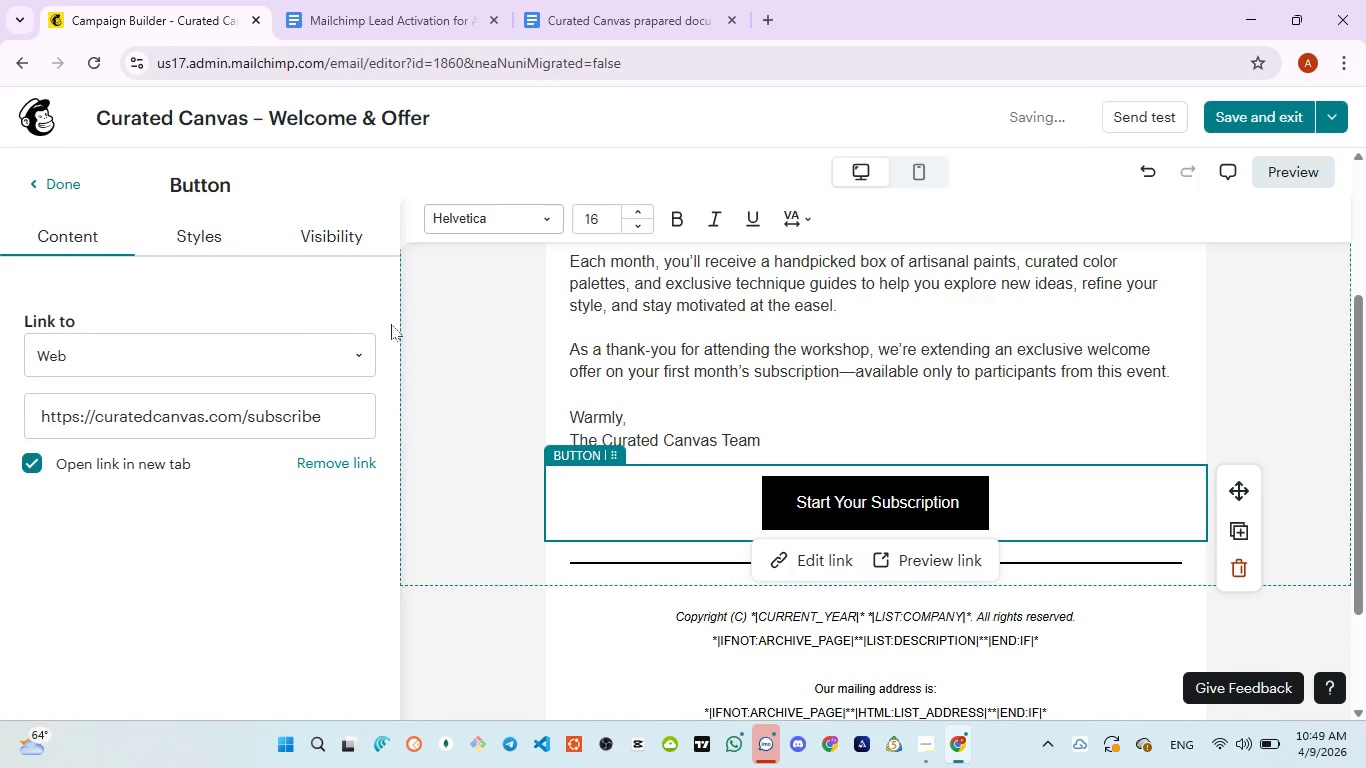 
wait(5.62)
 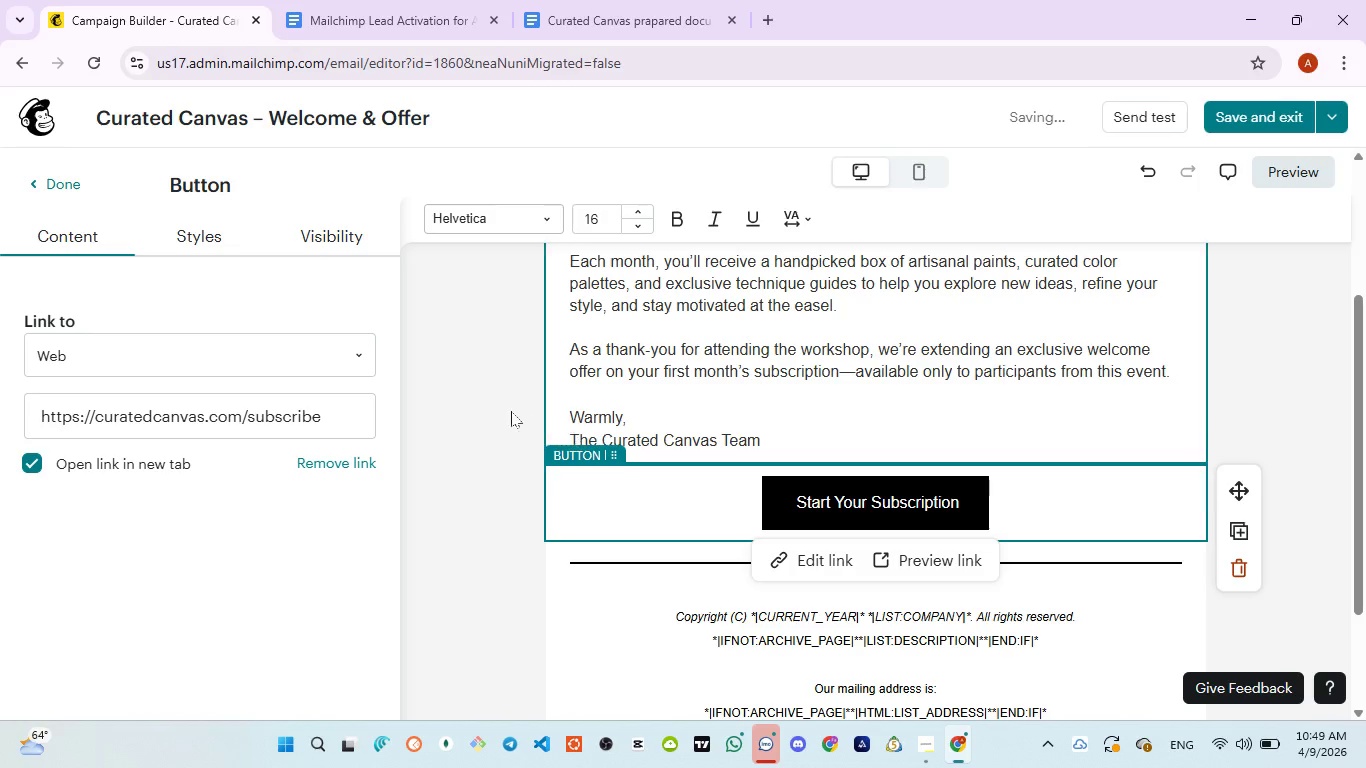 
left_click([199, 240])
 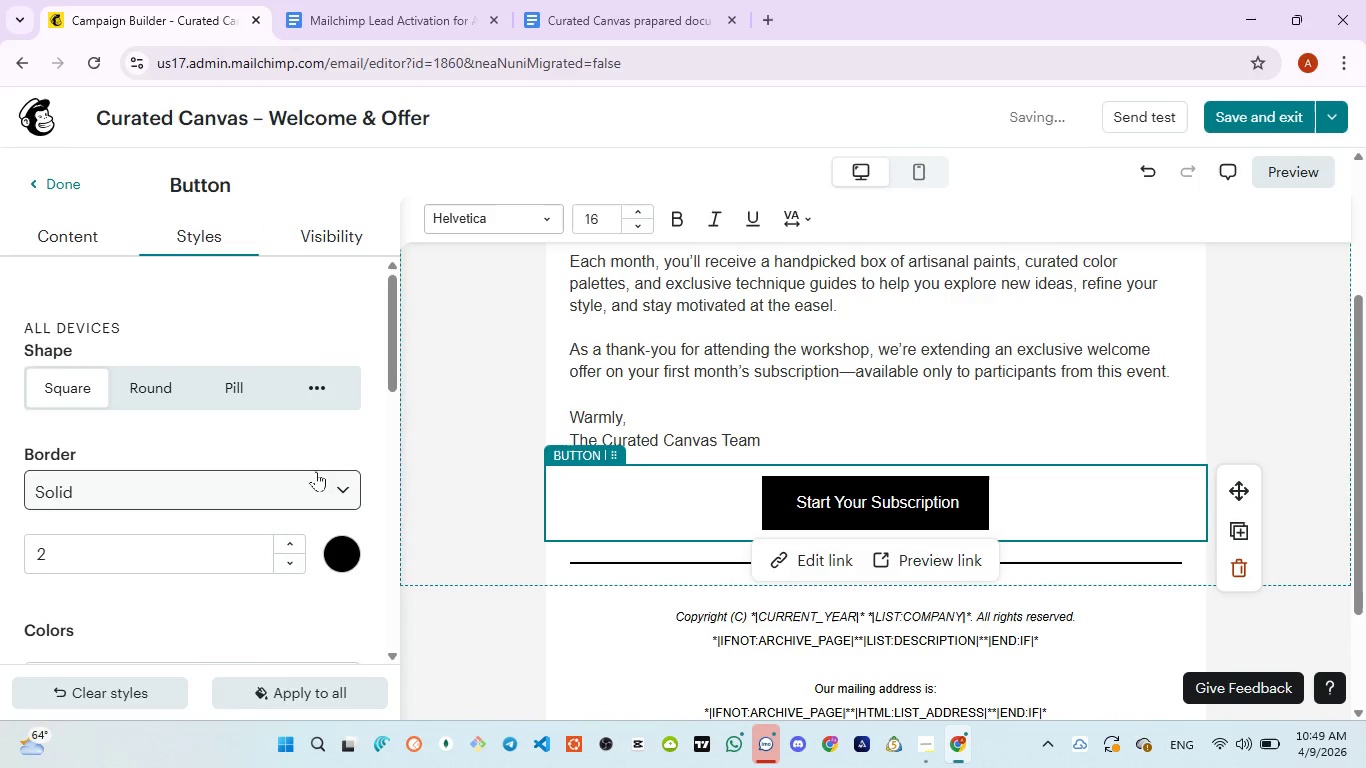 
scroll: coordinate [349, 543], scroll_direction: down, amount: 3.0
 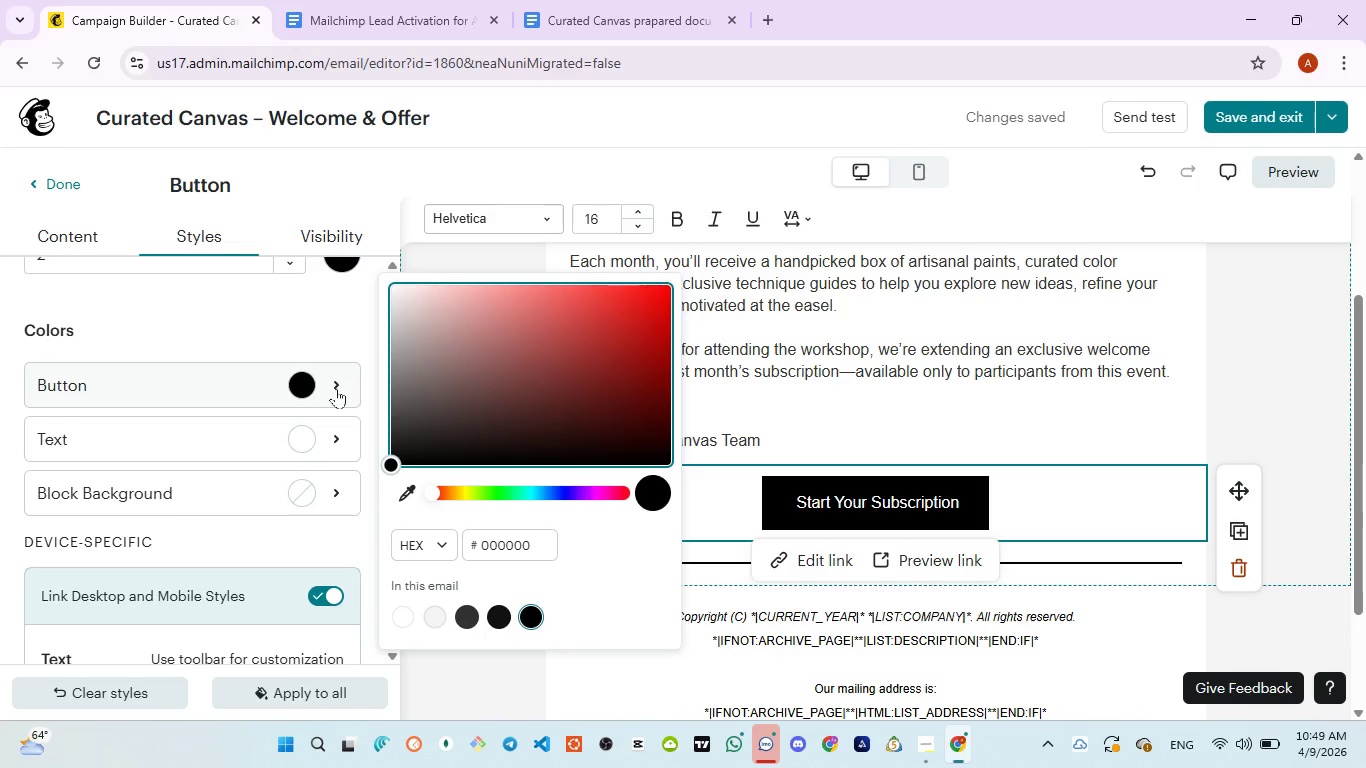 
wait(5.48)
 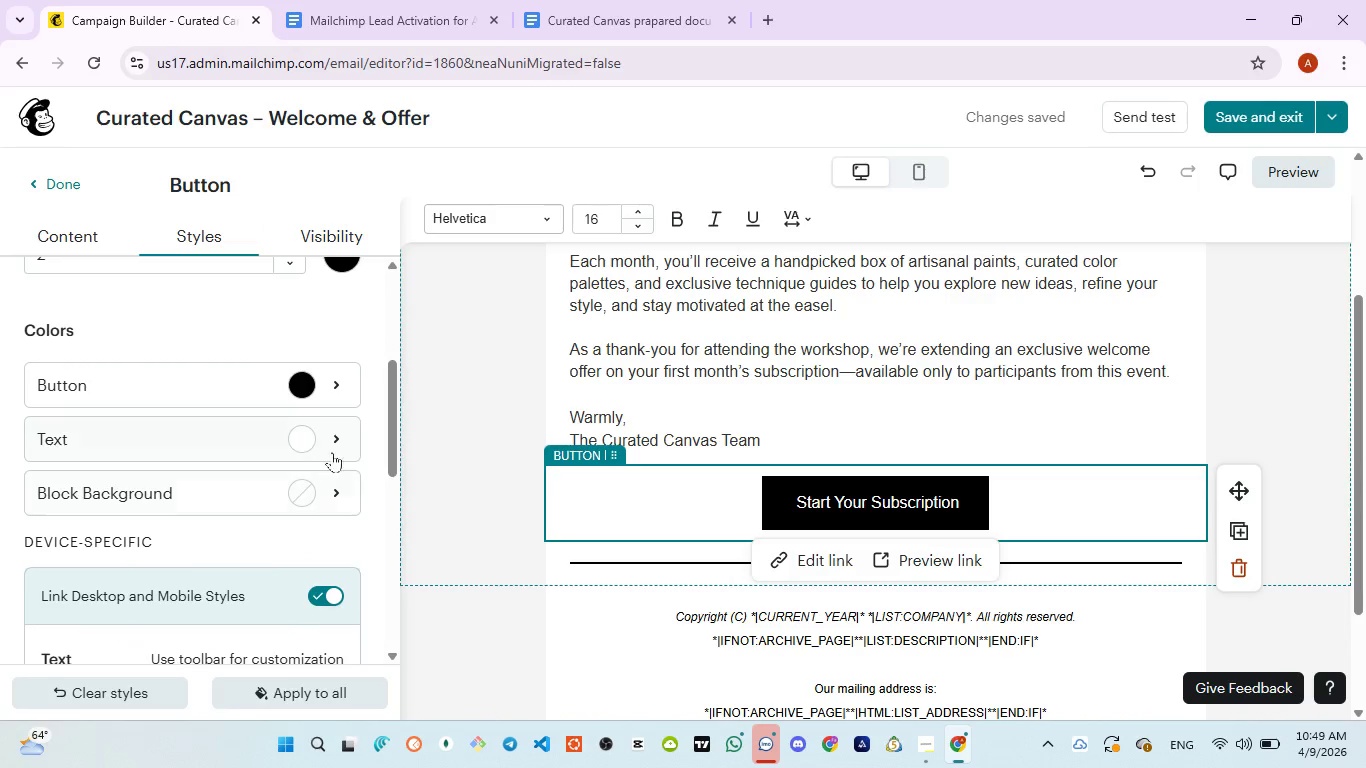 
left_click([336, 388])
 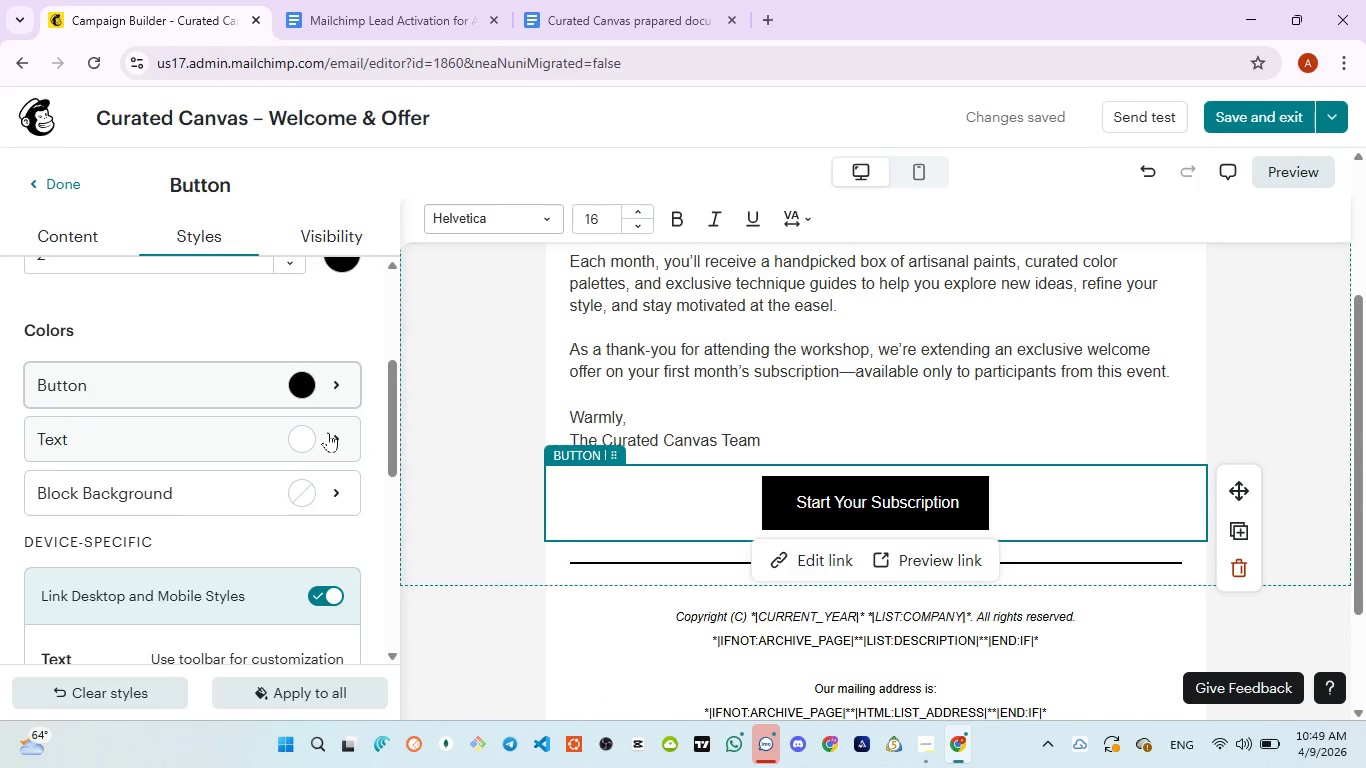 
left_click([338, 436])
 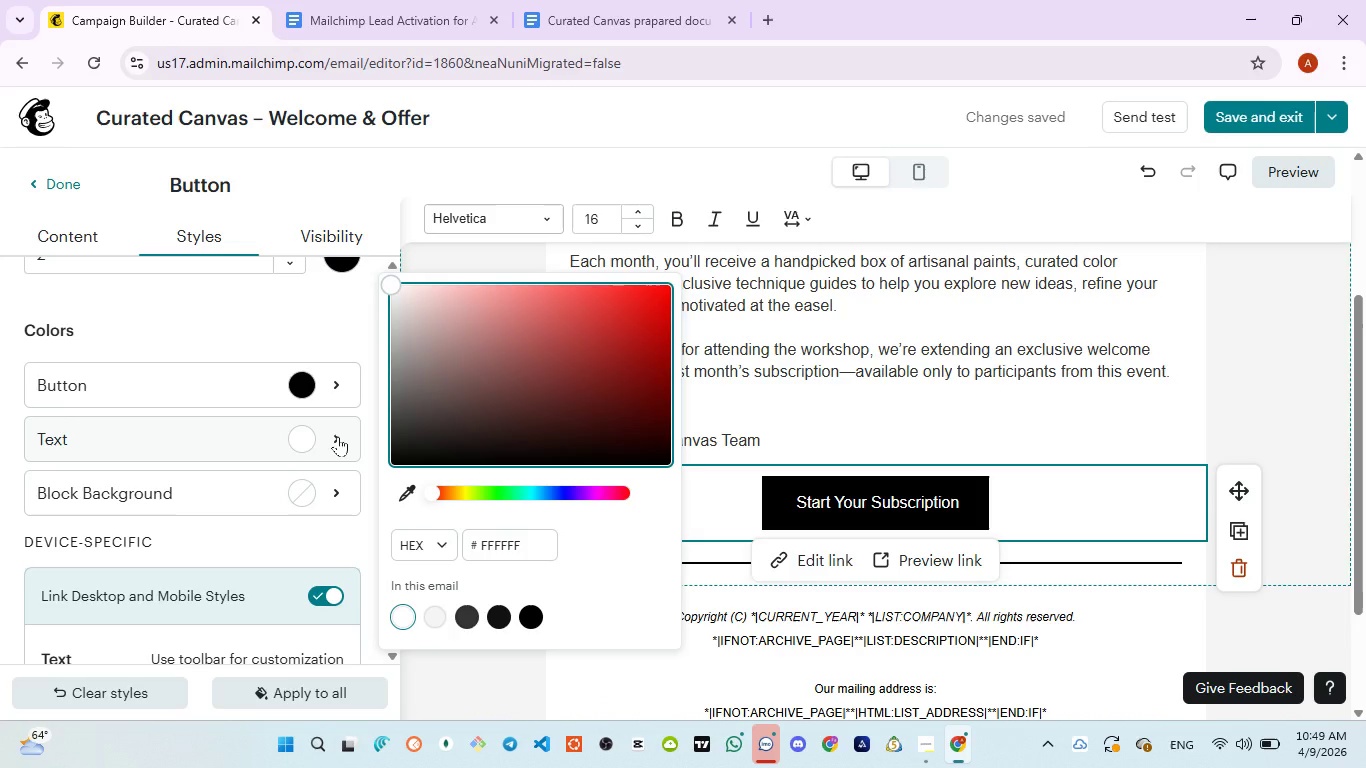 
left_click([338, 436])
 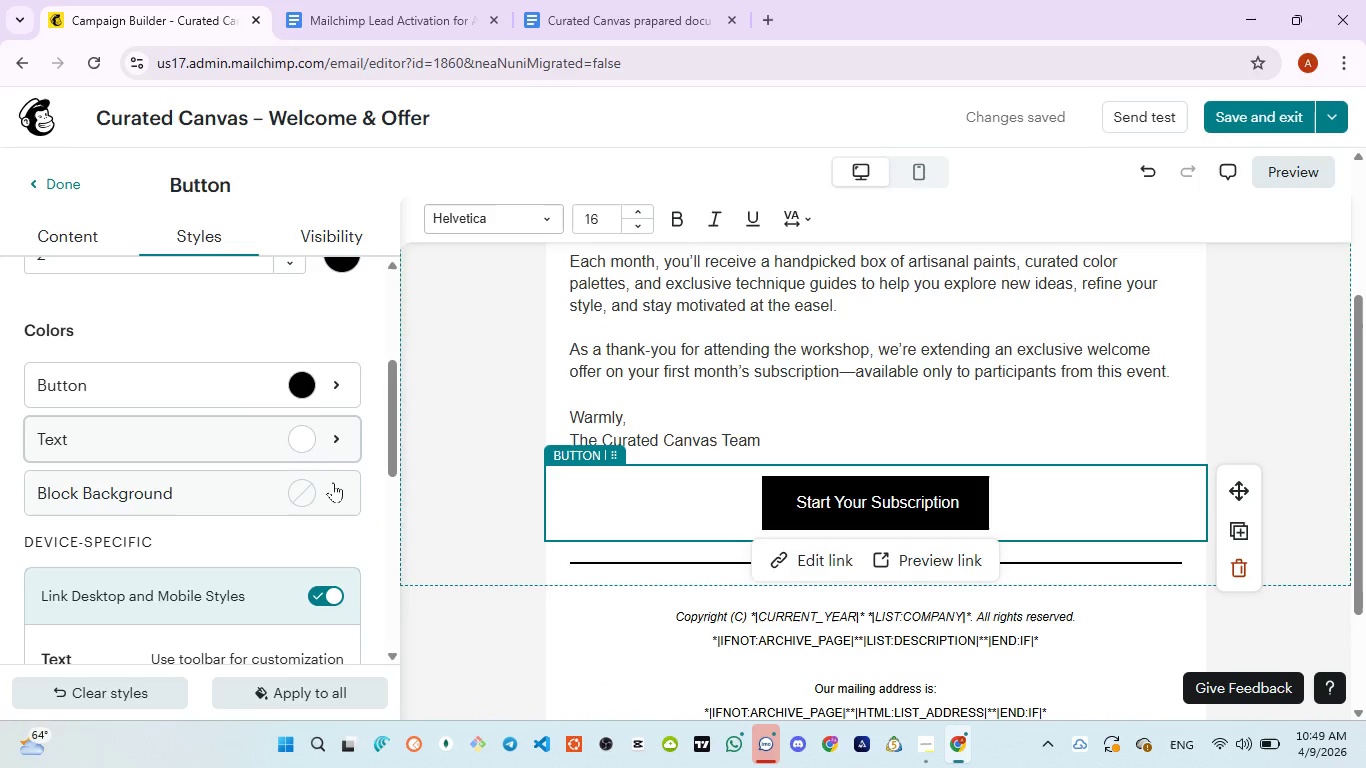 
left_click([332, 484])
 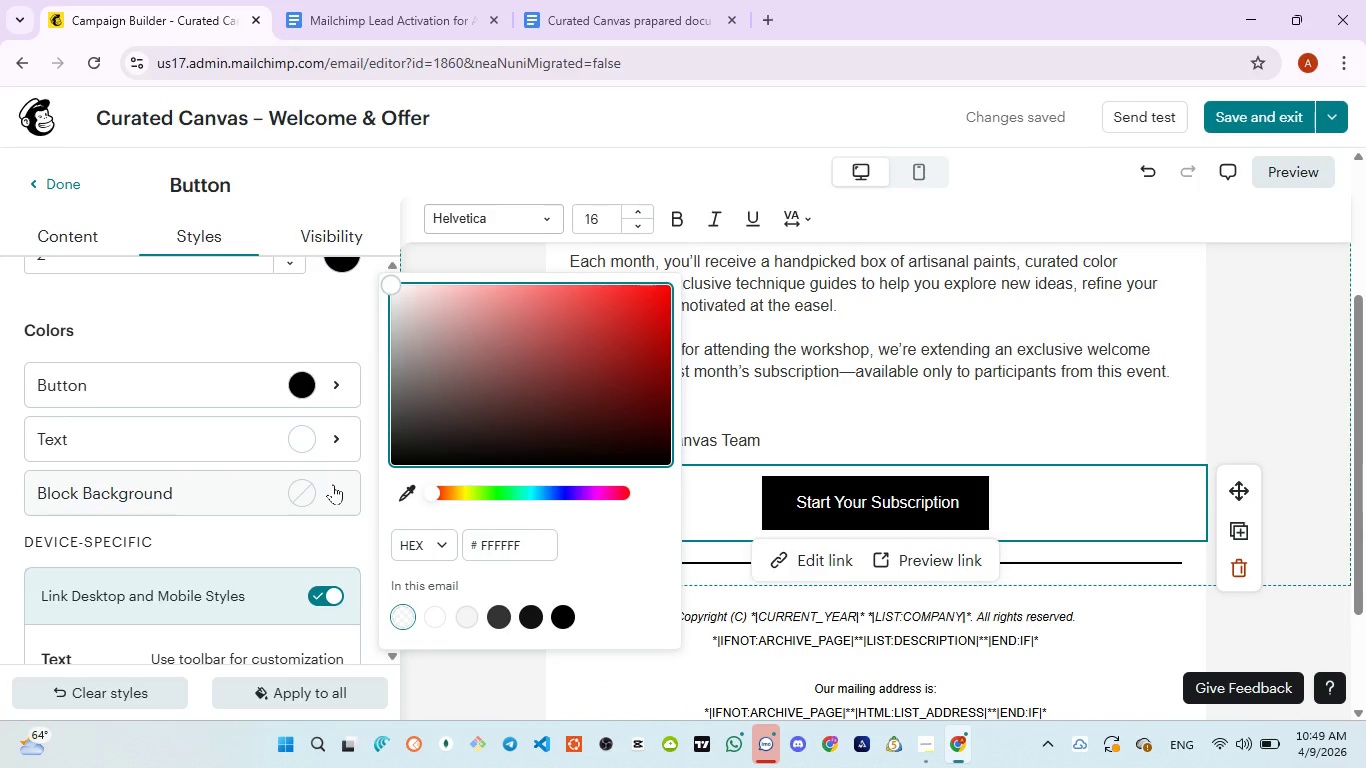 
left_click([333, 484])
 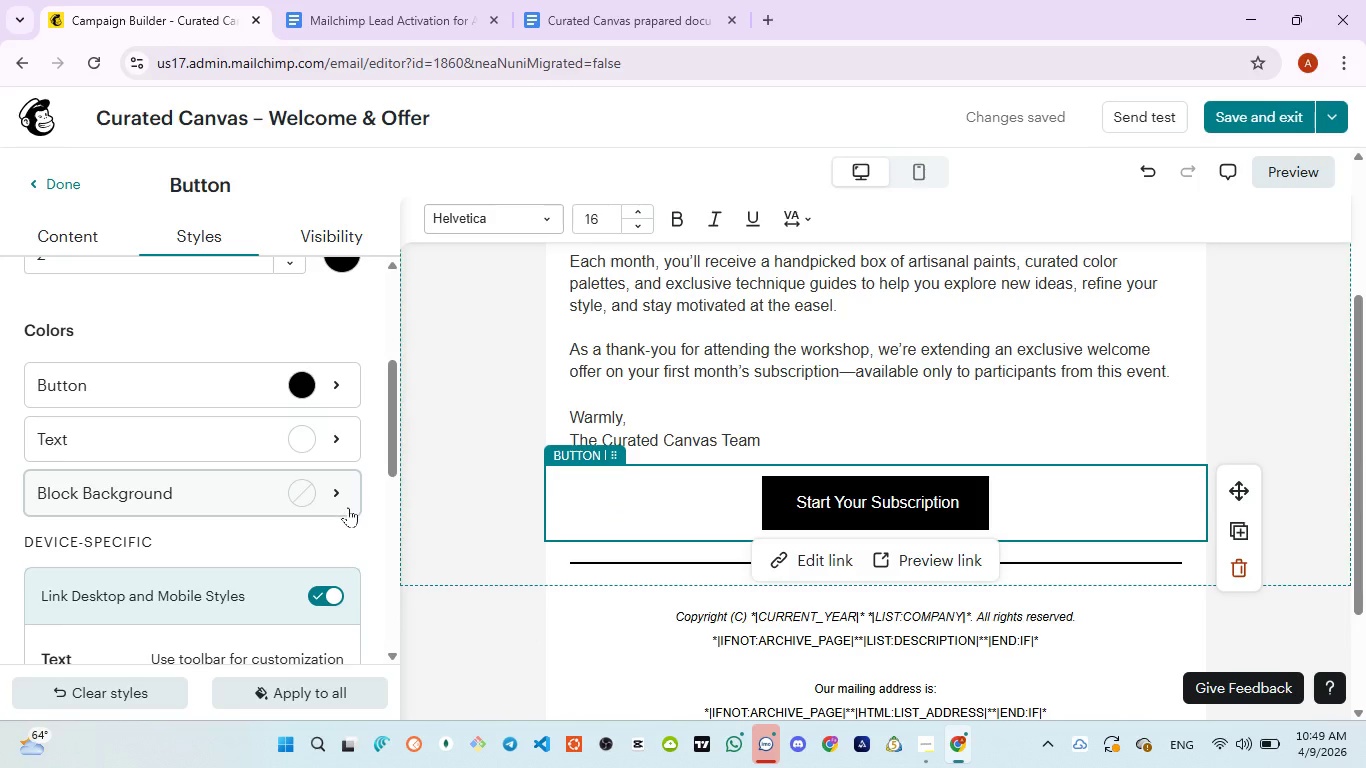 
scroll: coordinate [357, 480], scroll_direction: down, amount: 7.0
 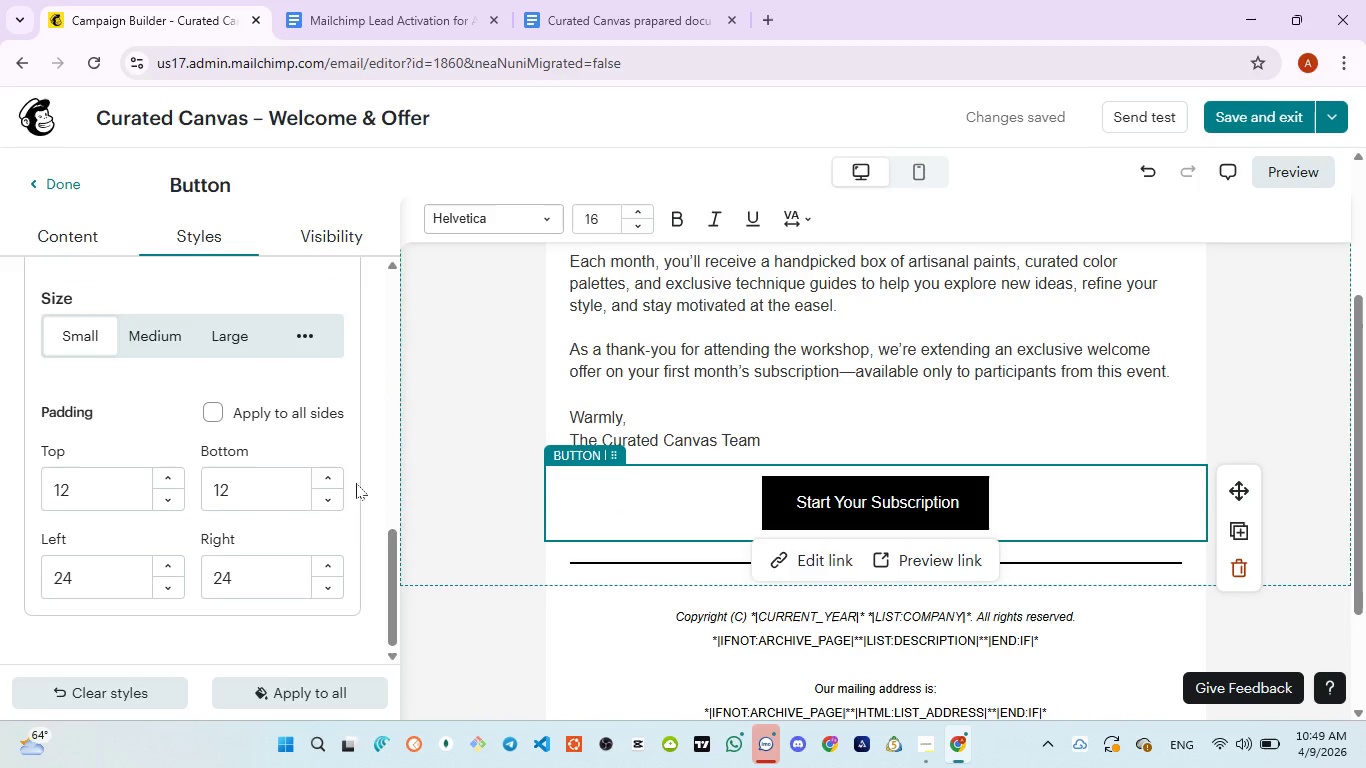 
scroll: coordinate [356, 483], scroll_direction: up, amount: 6.0
 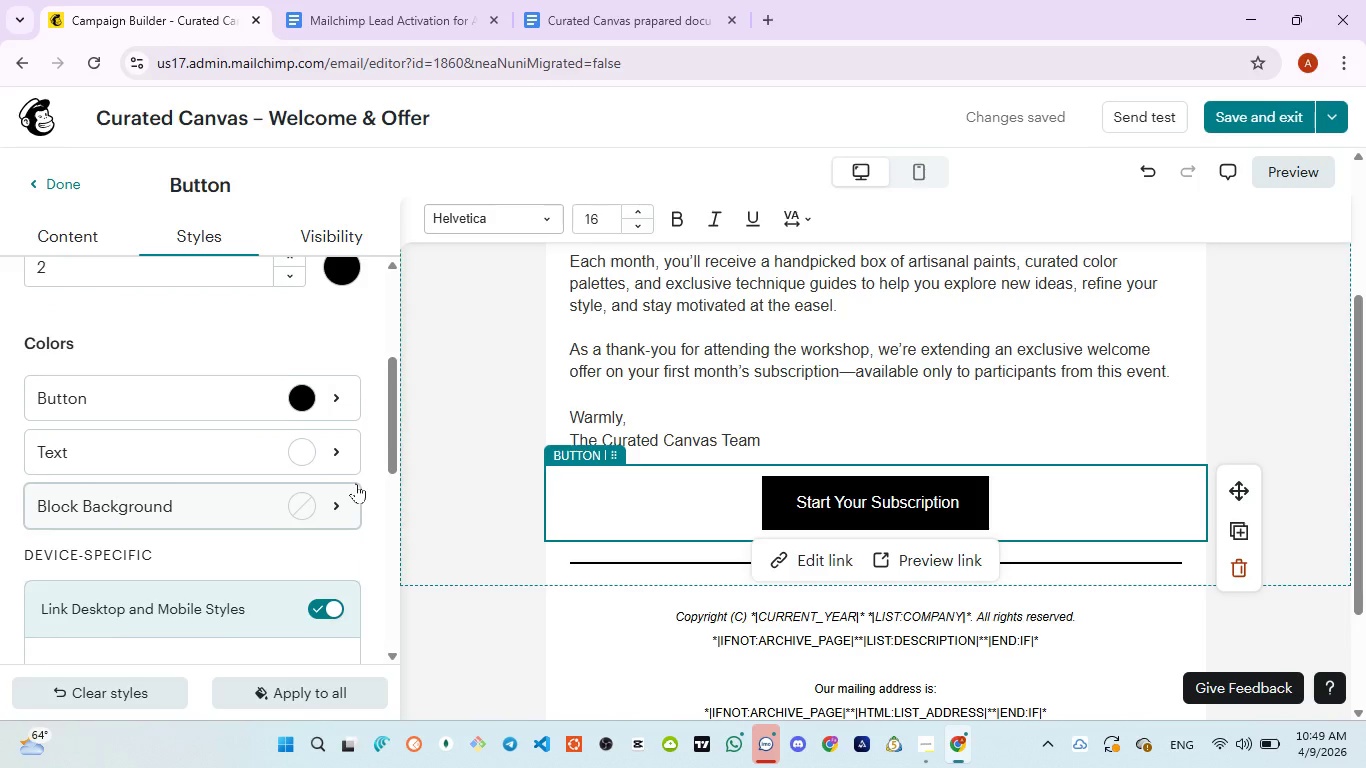 
scroll: coordinate [356, 483], scroll_direction: down, amount: 3.0
 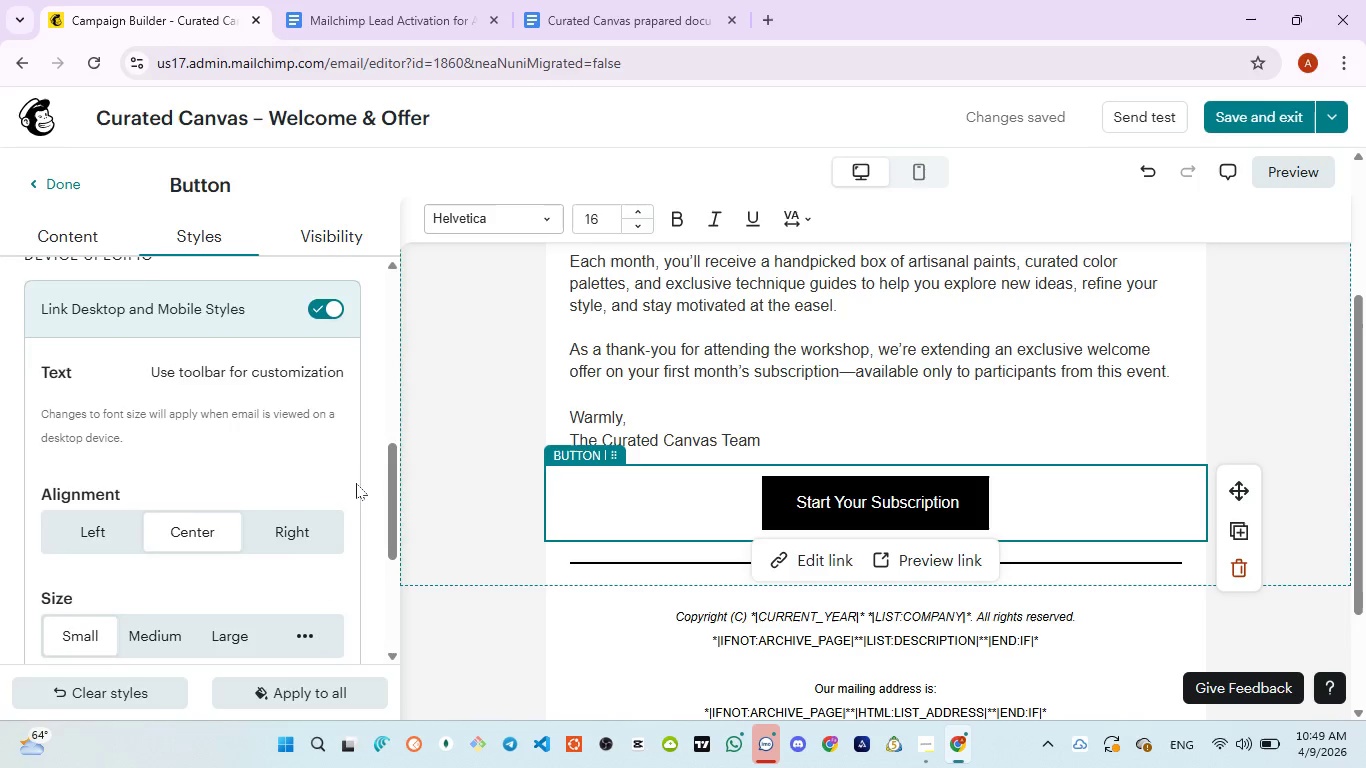 
scroll: coordinate [363, 483], scroll_direction: up, amount: 11.0
 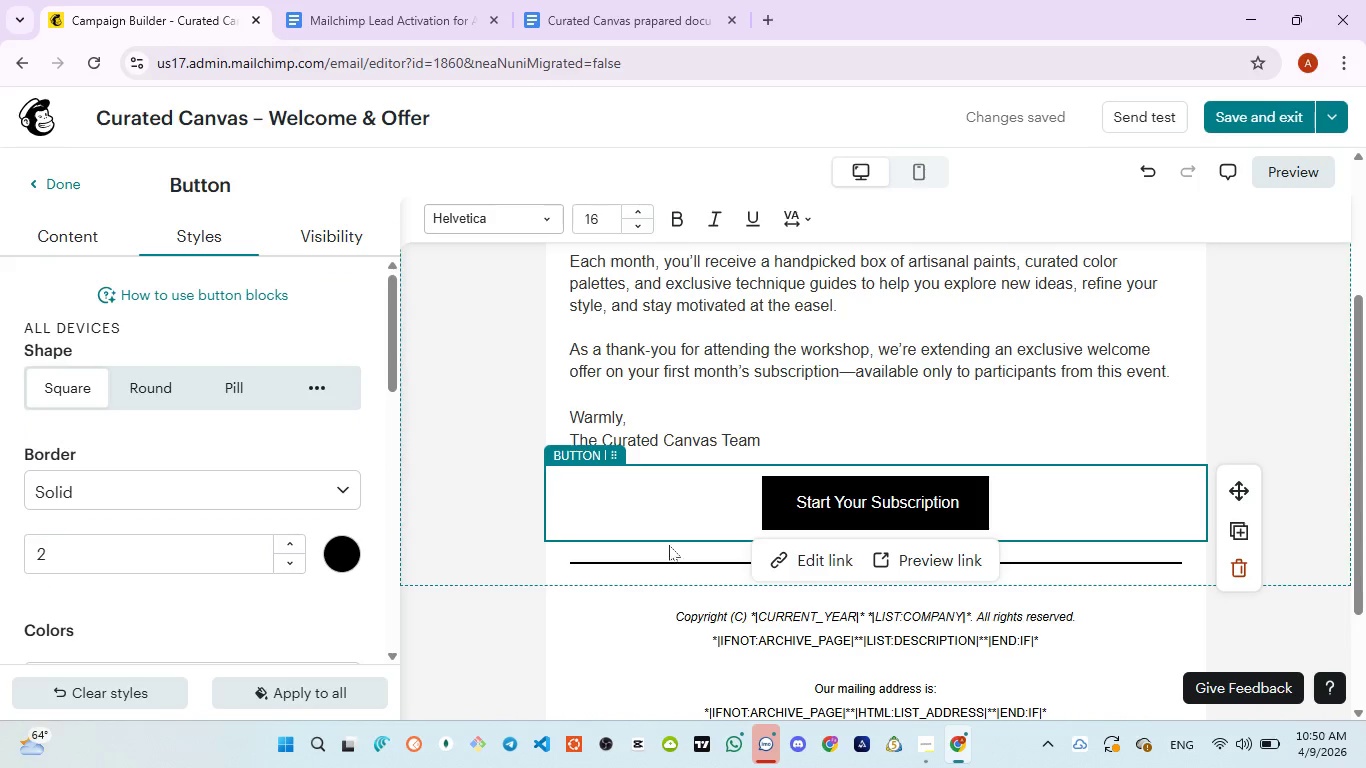 
left_click([1018, 490])
 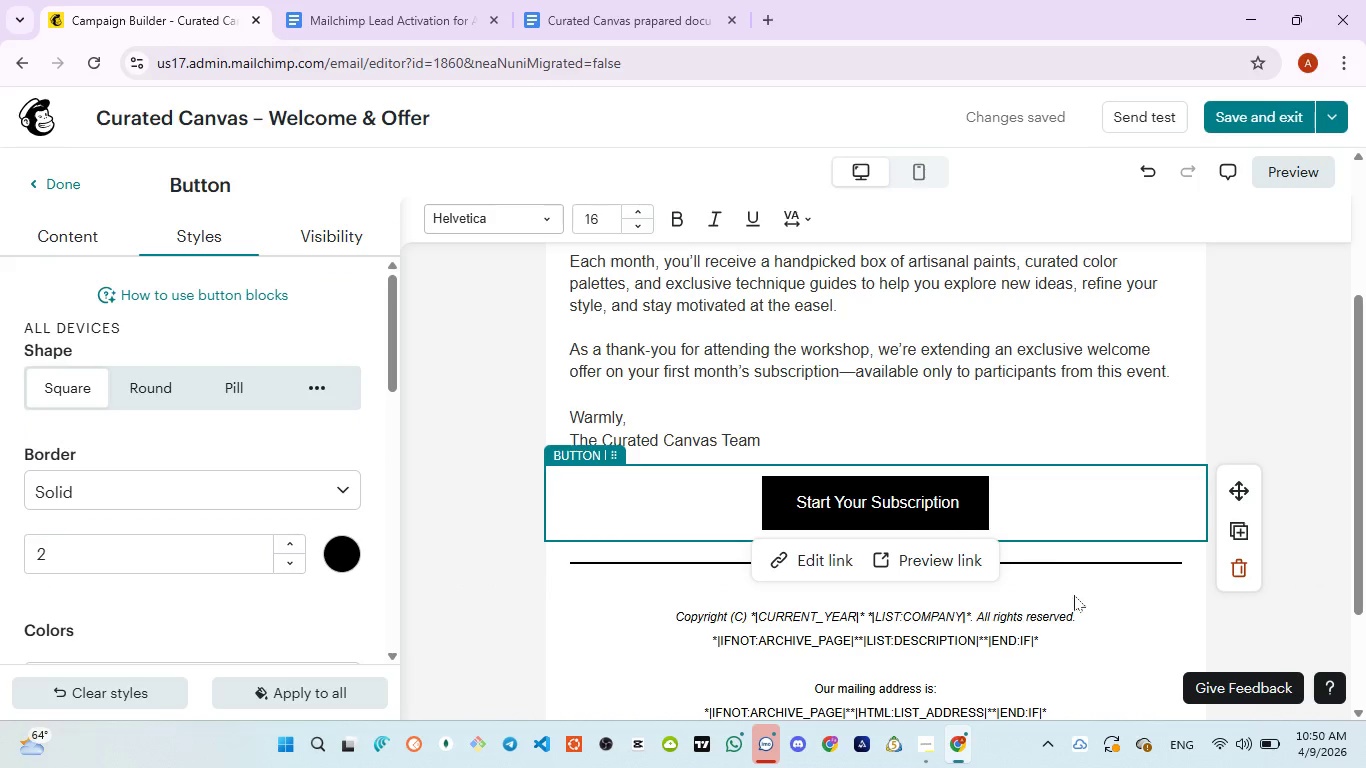 
left_click([1082, 611])
 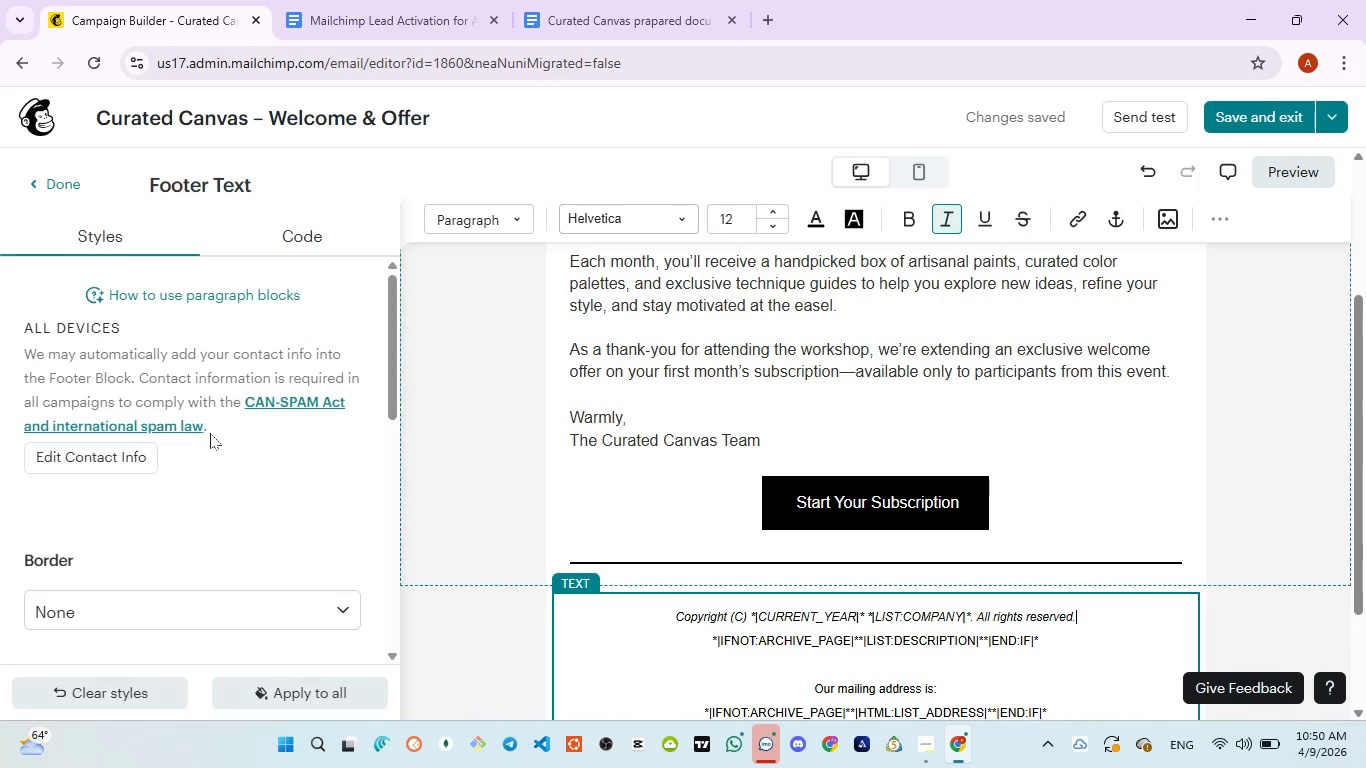 
scroll: coordinate [311, 476], scroll_direction: down, amount: 8.0
 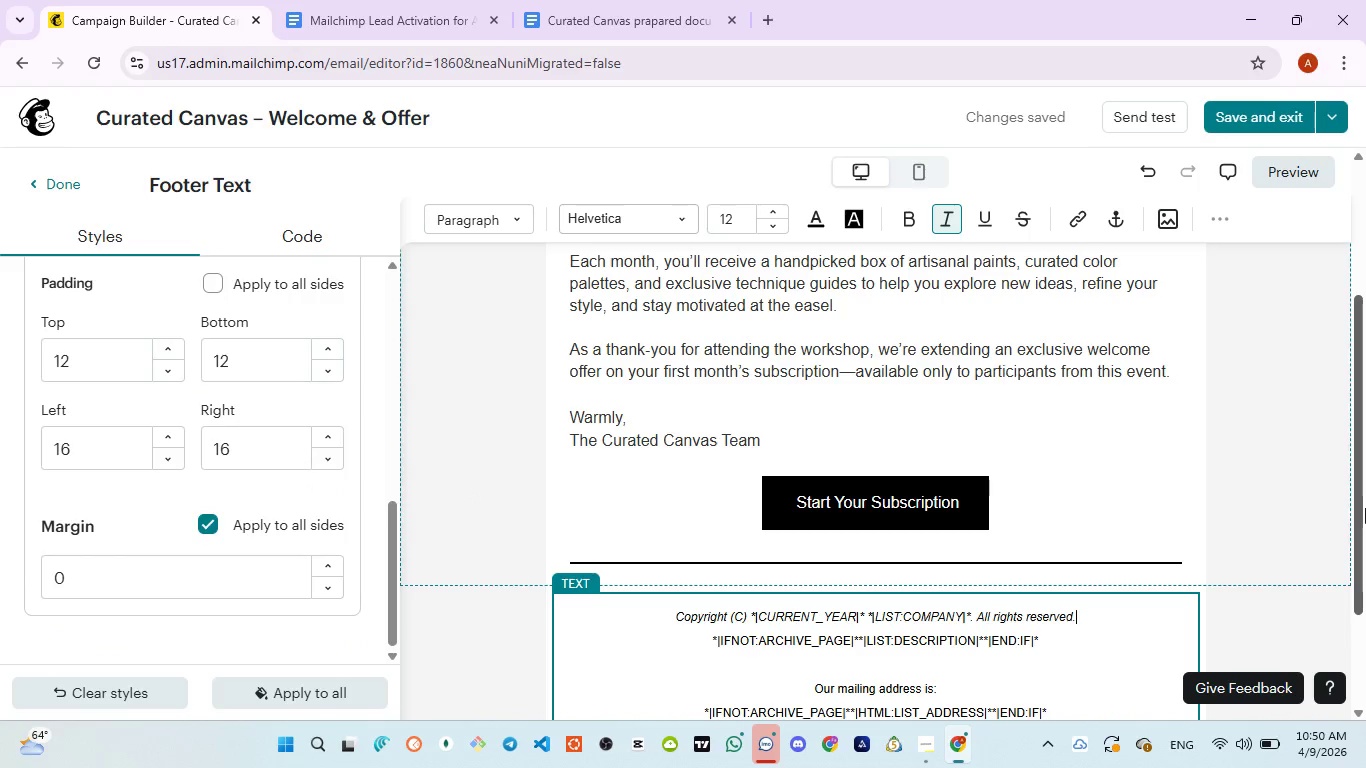 
left_click_drag(start_coordinate=[1362, 509], to_coordinate=[1352, 360])
 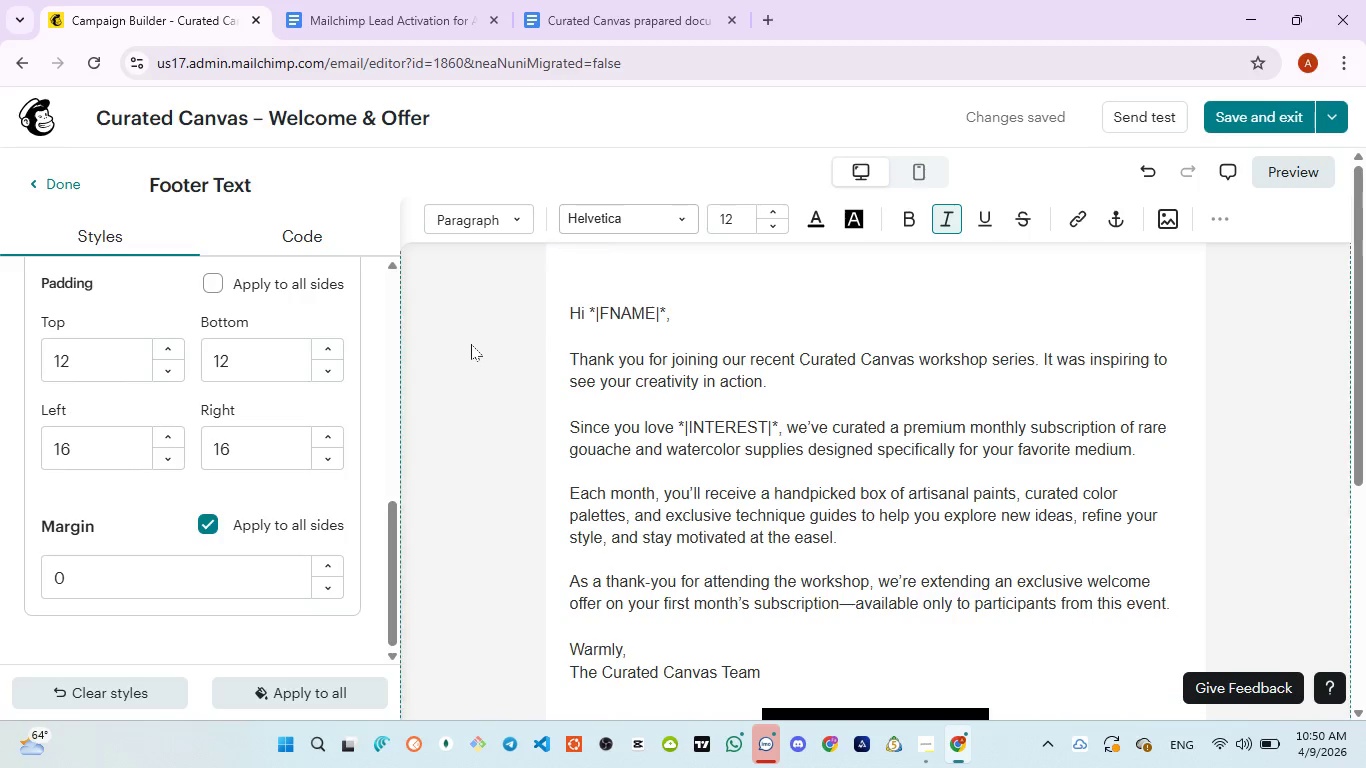 
scroll: coordinate [520, 317], scroll_direction: up, amount: 4.0
 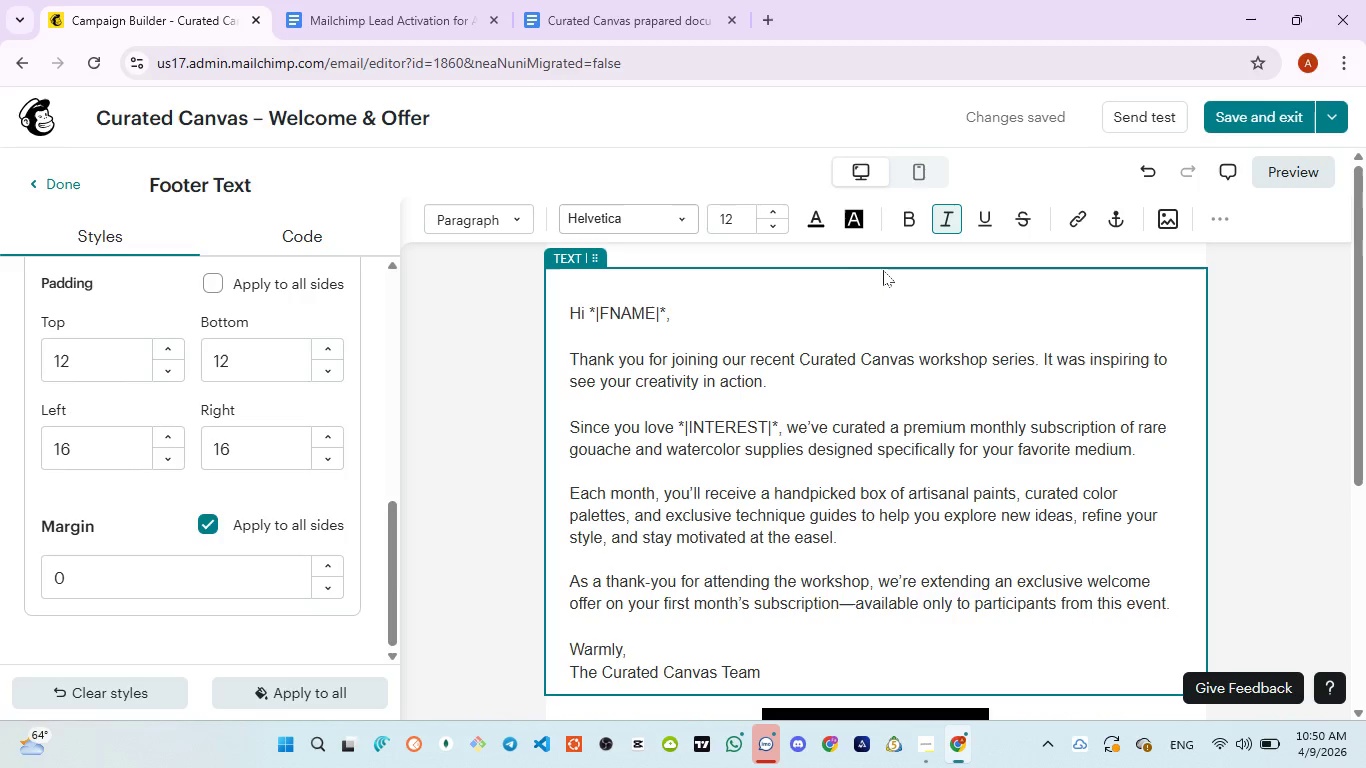 
left_click([843, 257])
 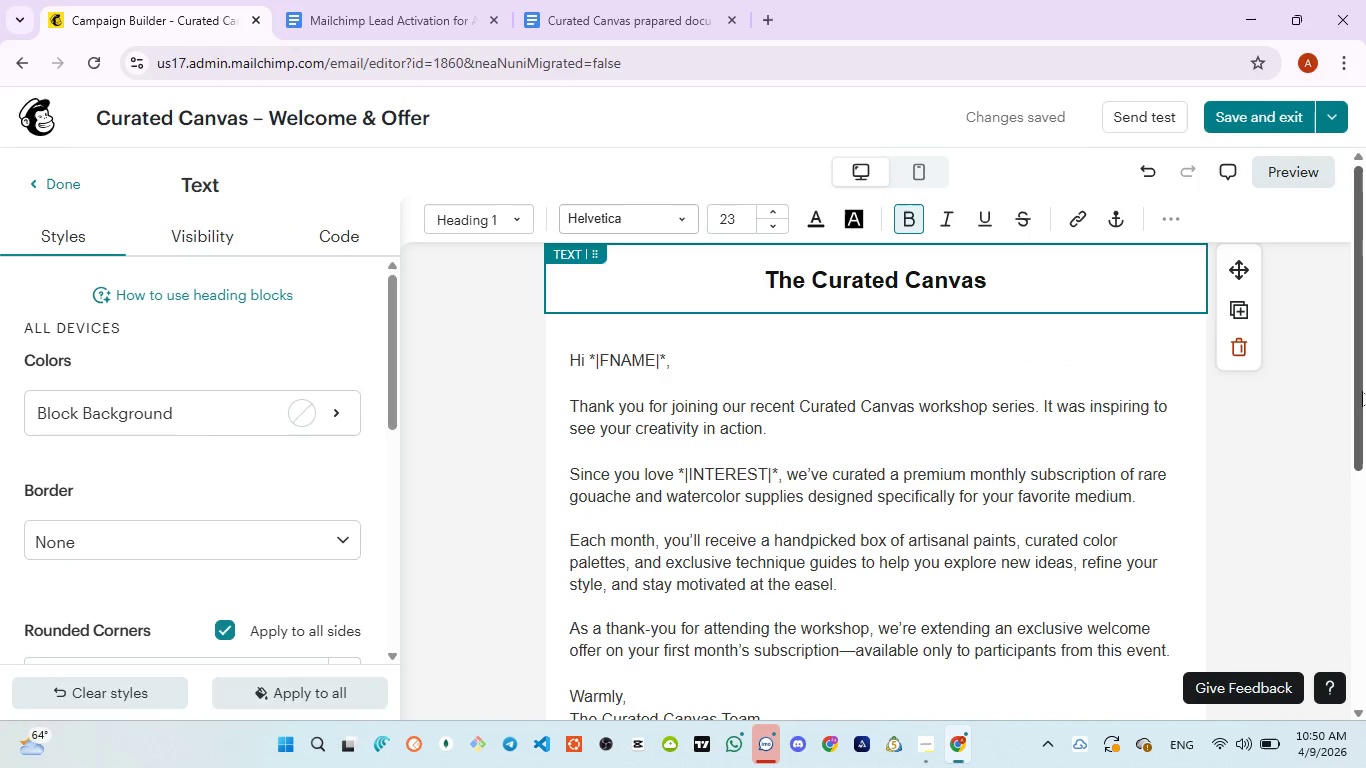 
left_click_drag(start_coordinate=[1358, 372], to_coordinate=[1355, 359])
 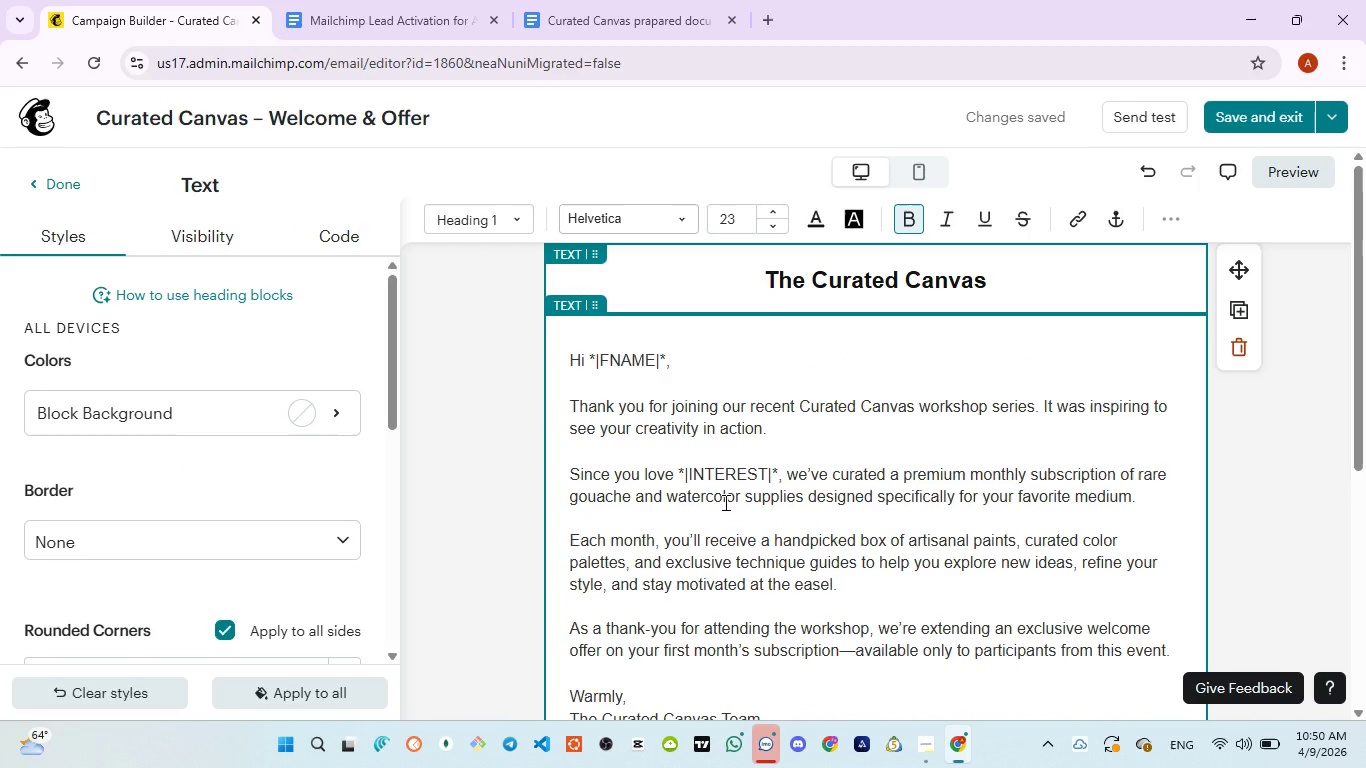 
scroll: coordinate [527, 529], scroll_direction: down, amount: 4.0
 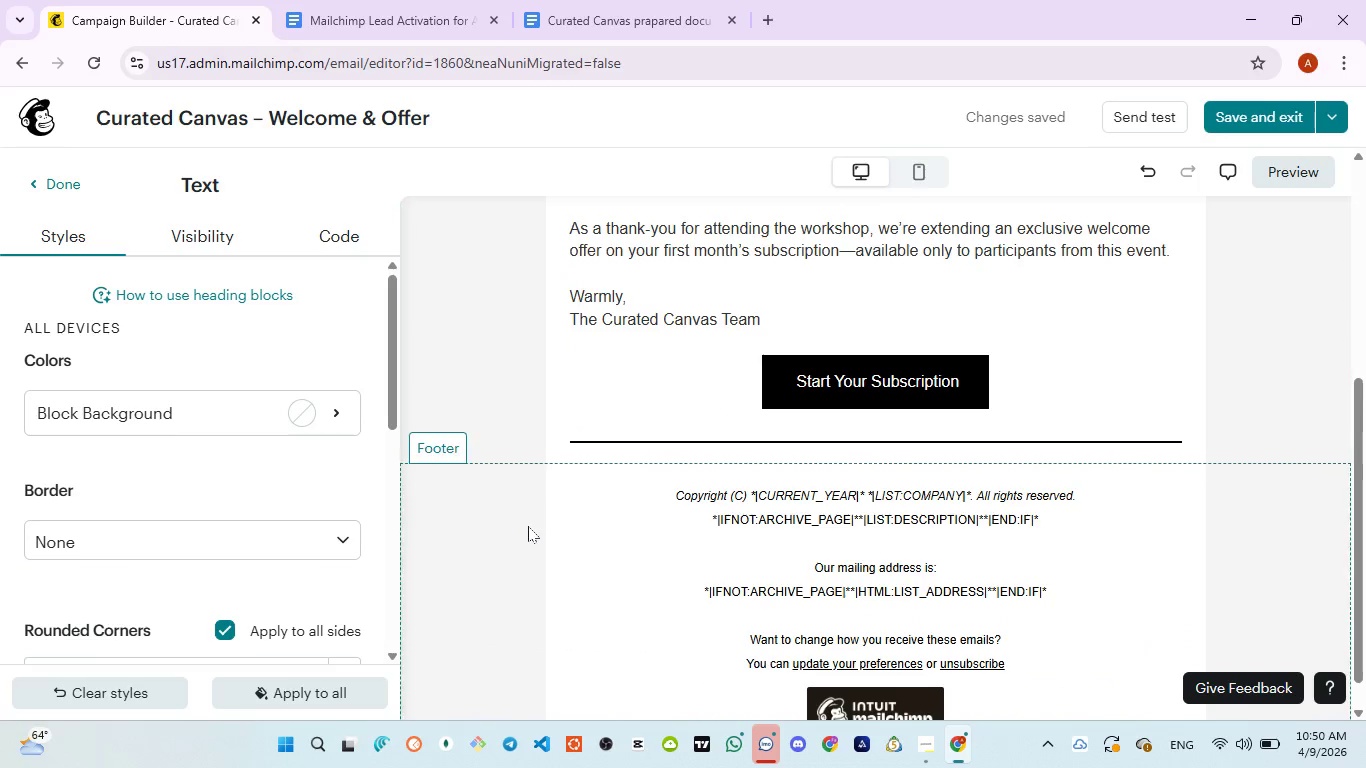 
scroll: coordinate [528, 526], scroll_direction: up, amount: 4.0
 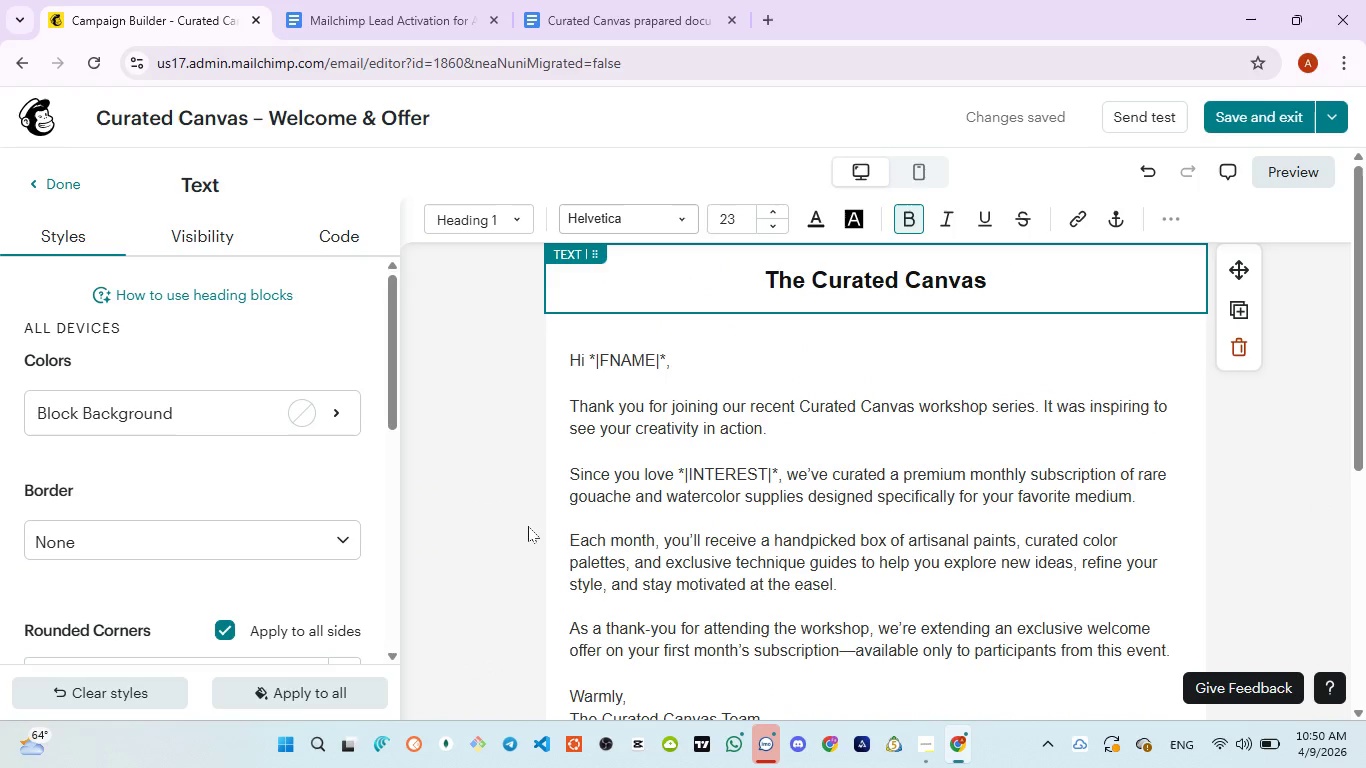 
scroll: coordinate [528, 527], scroll_direction: none, amount: 0.0
 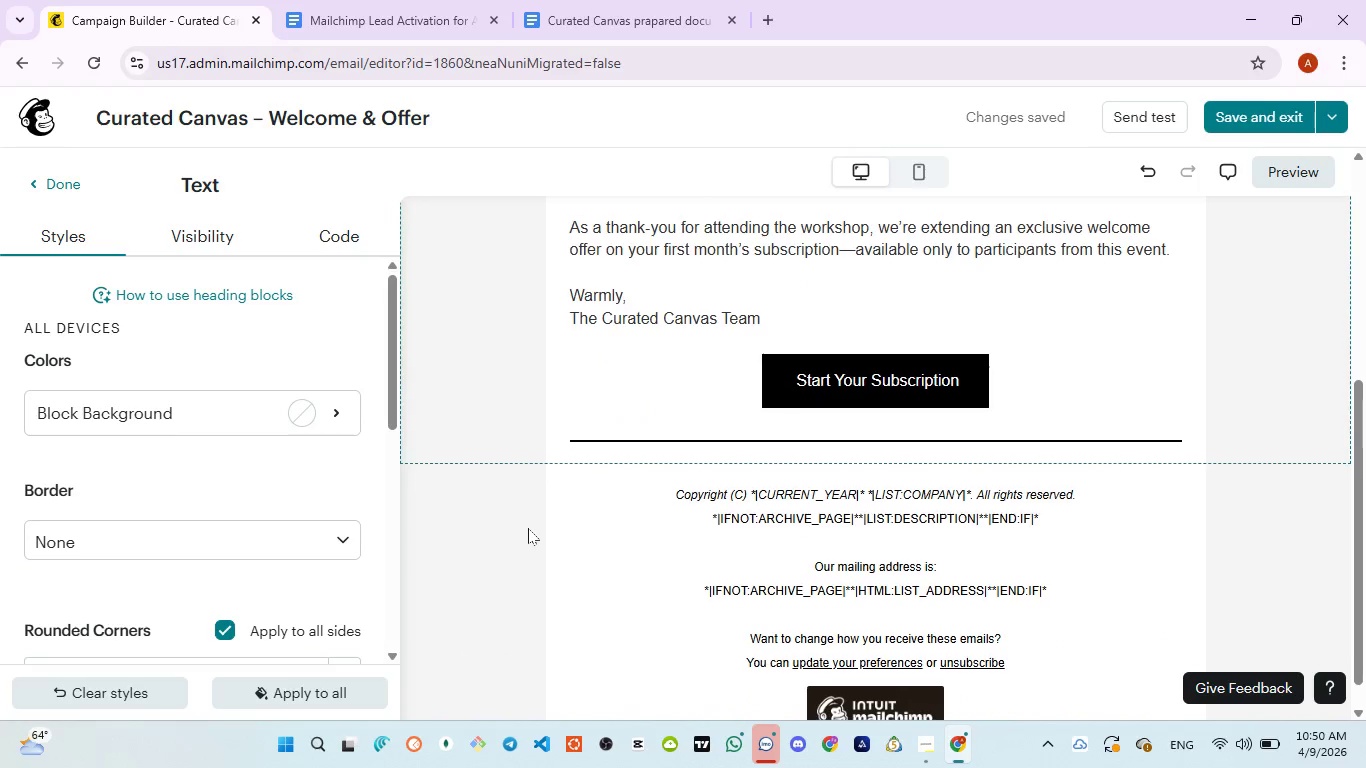 
scroll: coordinate [529, 531], scroll_direction: down, amount: 4.0
 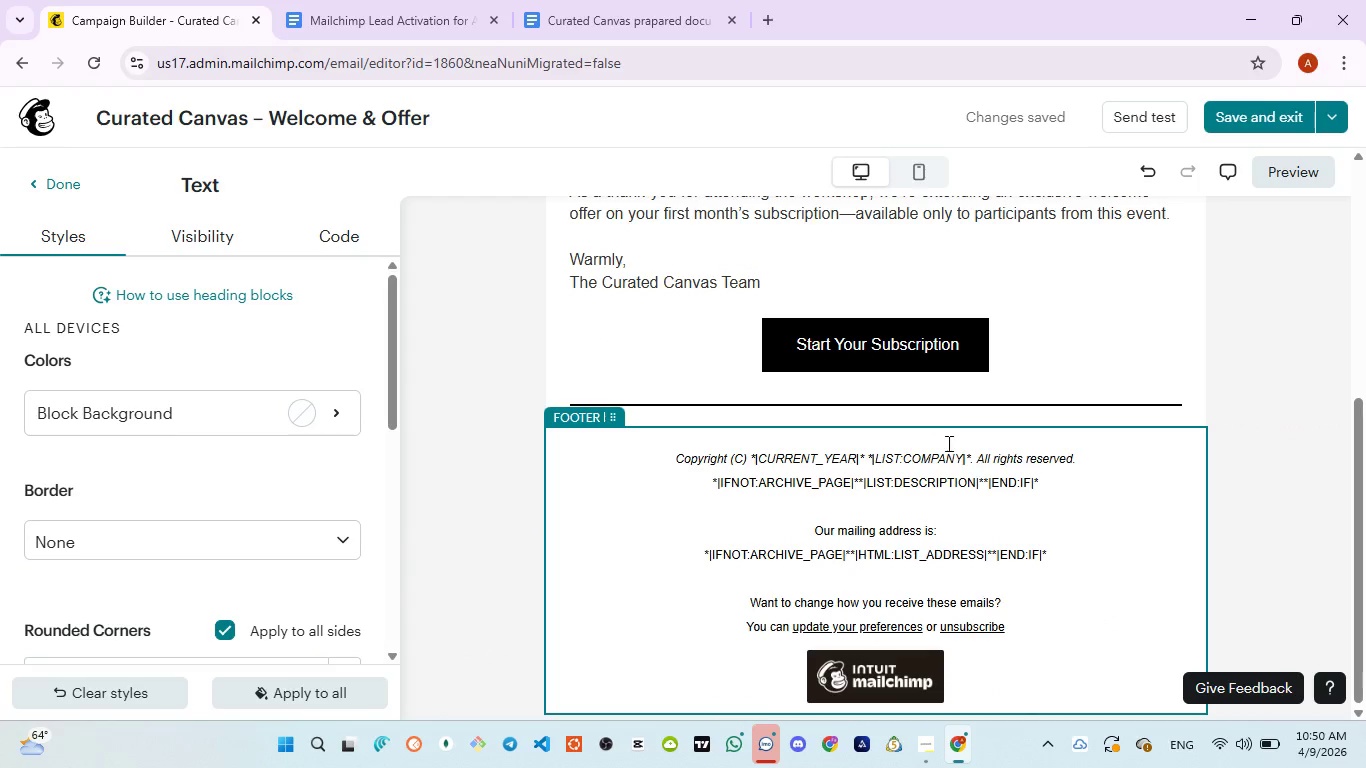 
wait(6.95)
 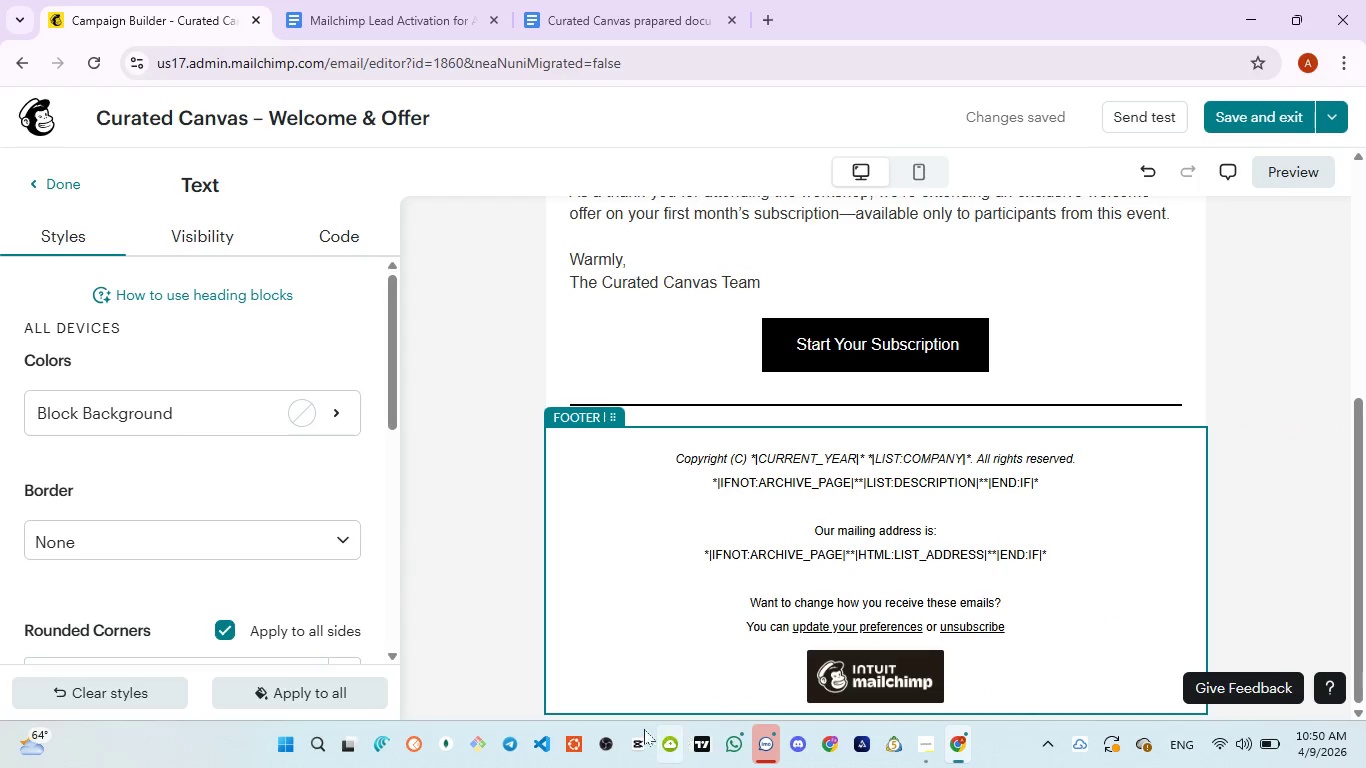 
left_click([330, 27])
 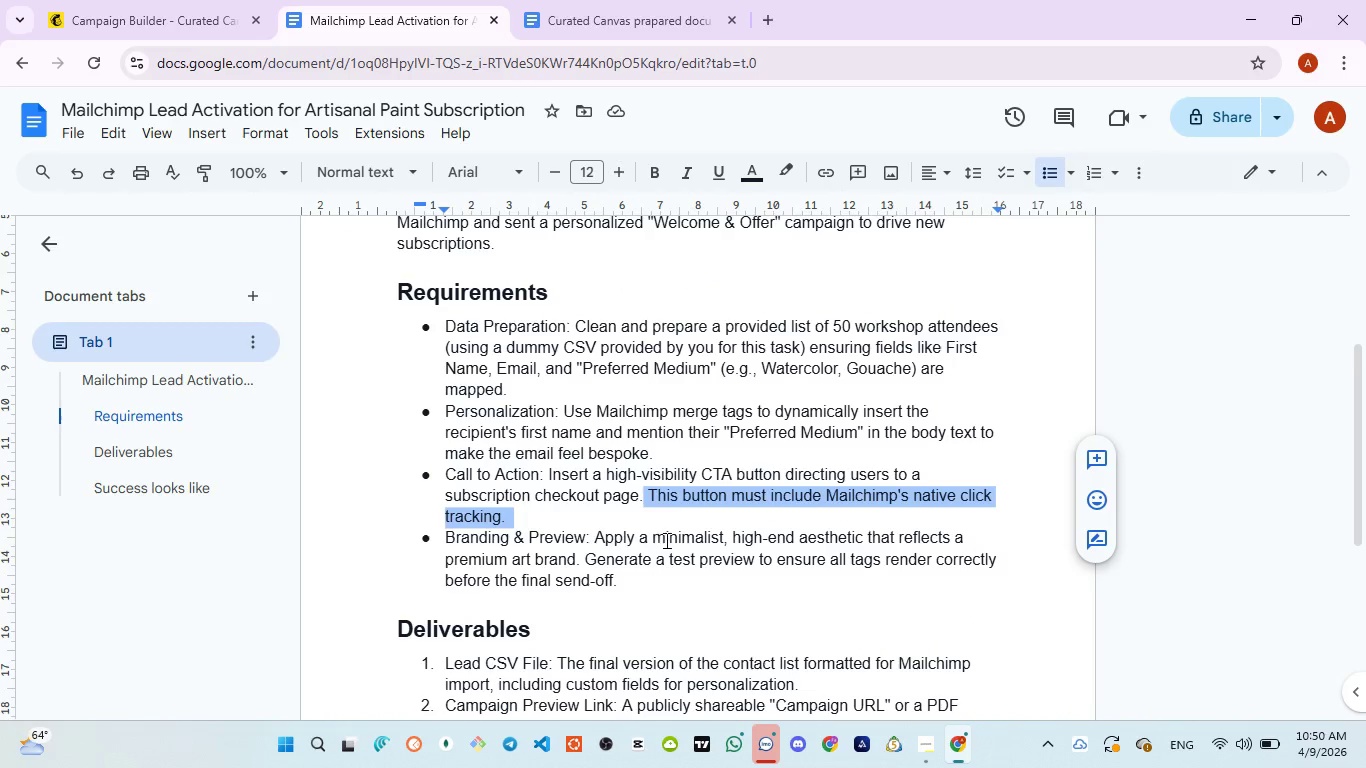 
scroll: coordinate [665, 540], scroll_direction: up, amount: 2.0
 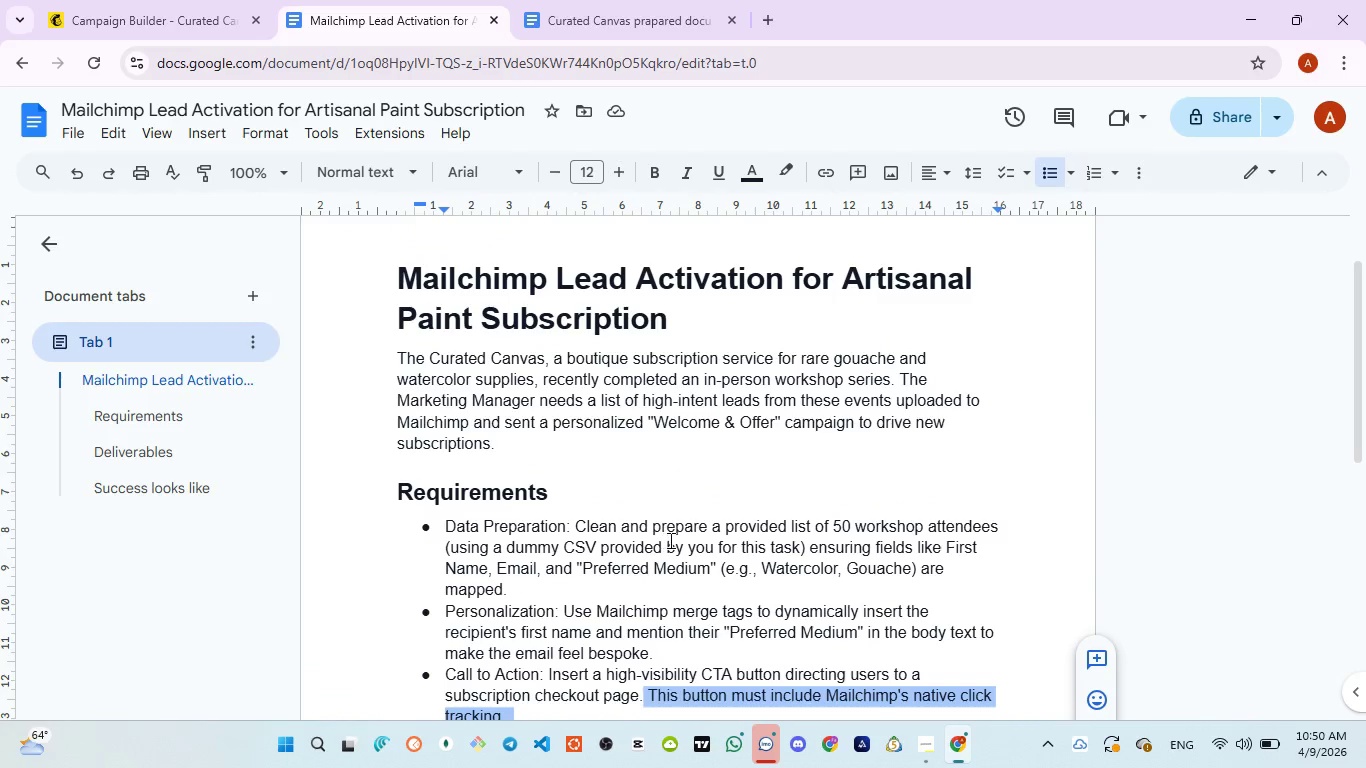 
scroll: coordinate [516, 513], scroll_direction: down, amount: 5.0
 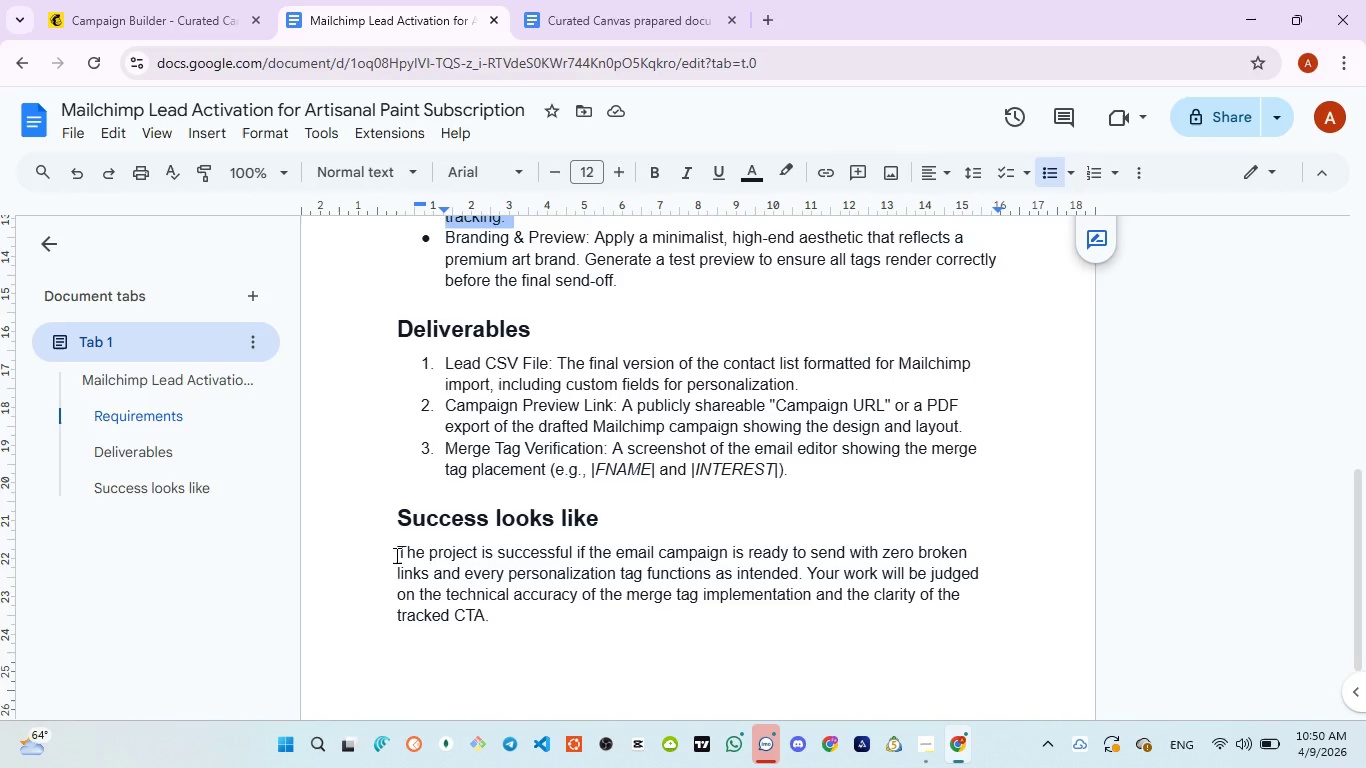 
left_click([395, 555])
 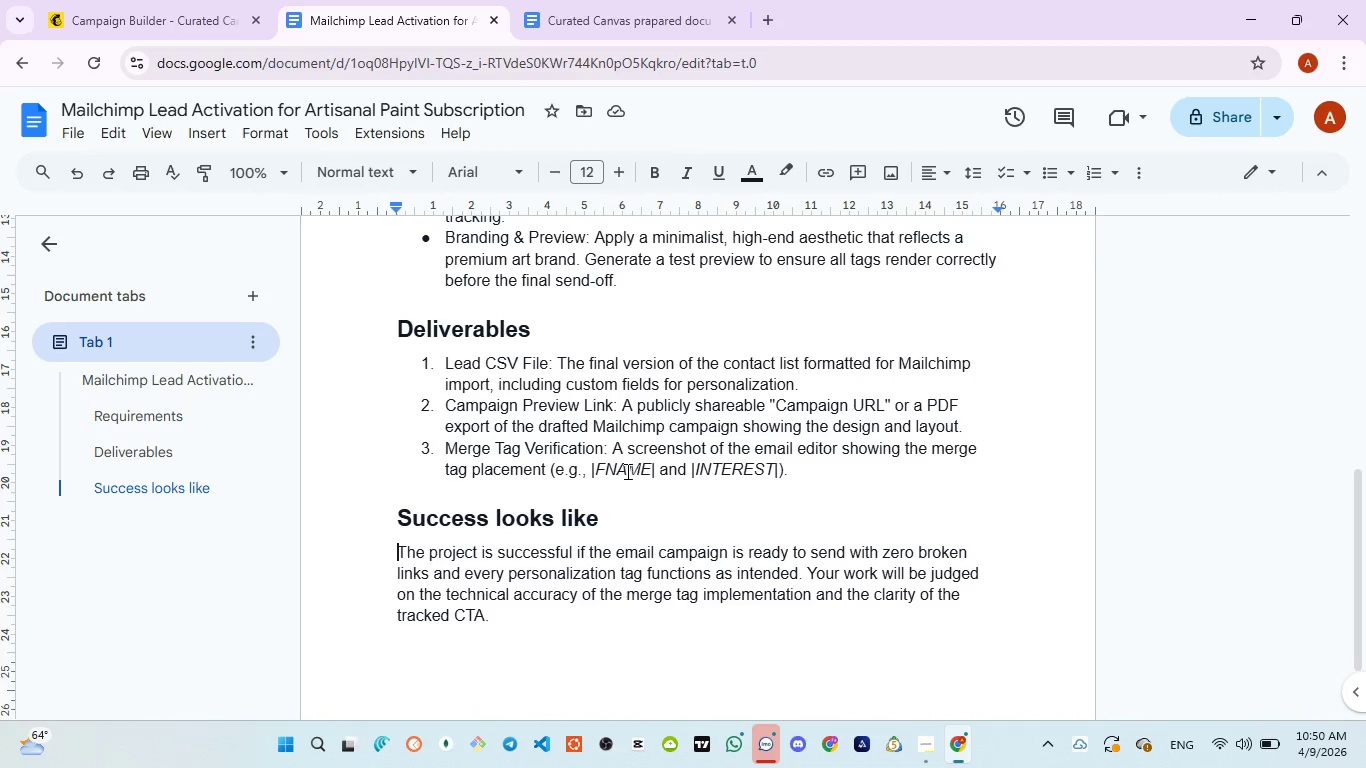 
double_click([626, 471])
 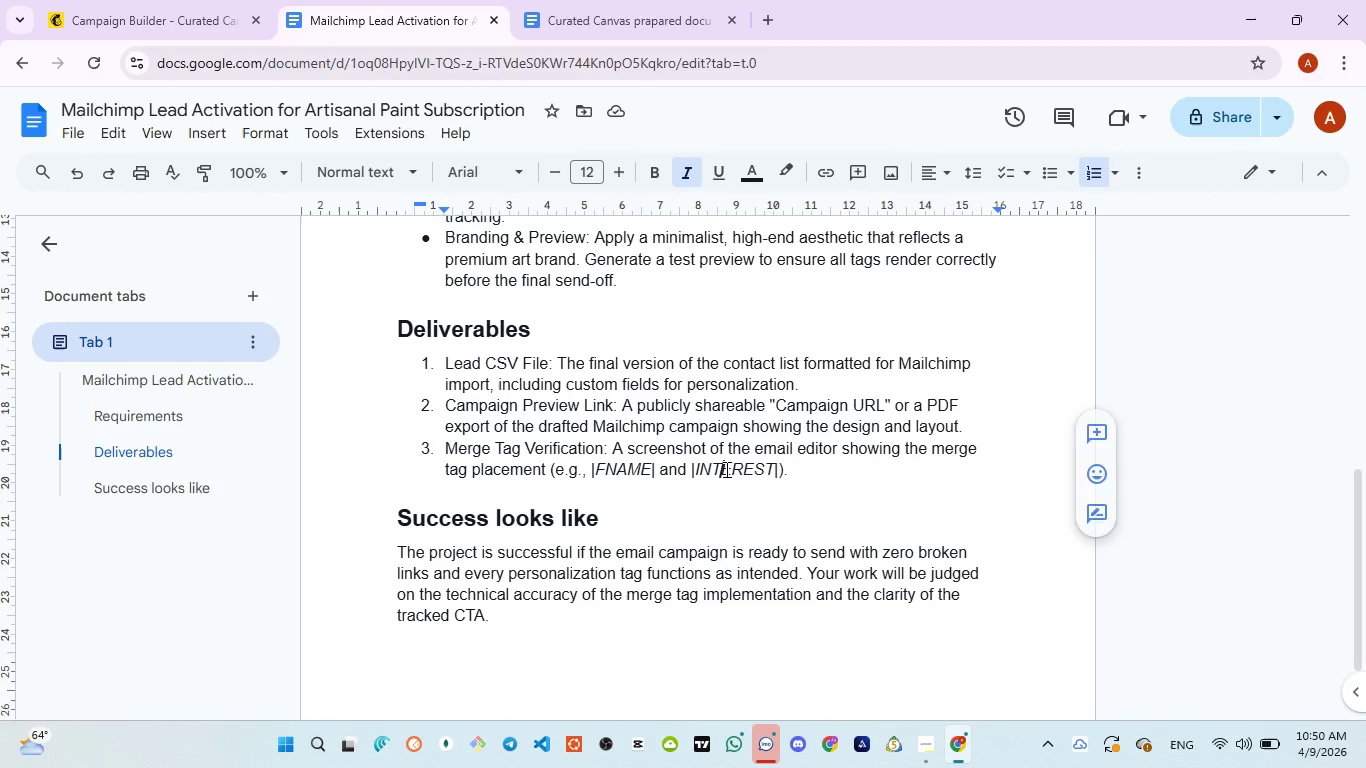 
double_click([725, 469])
 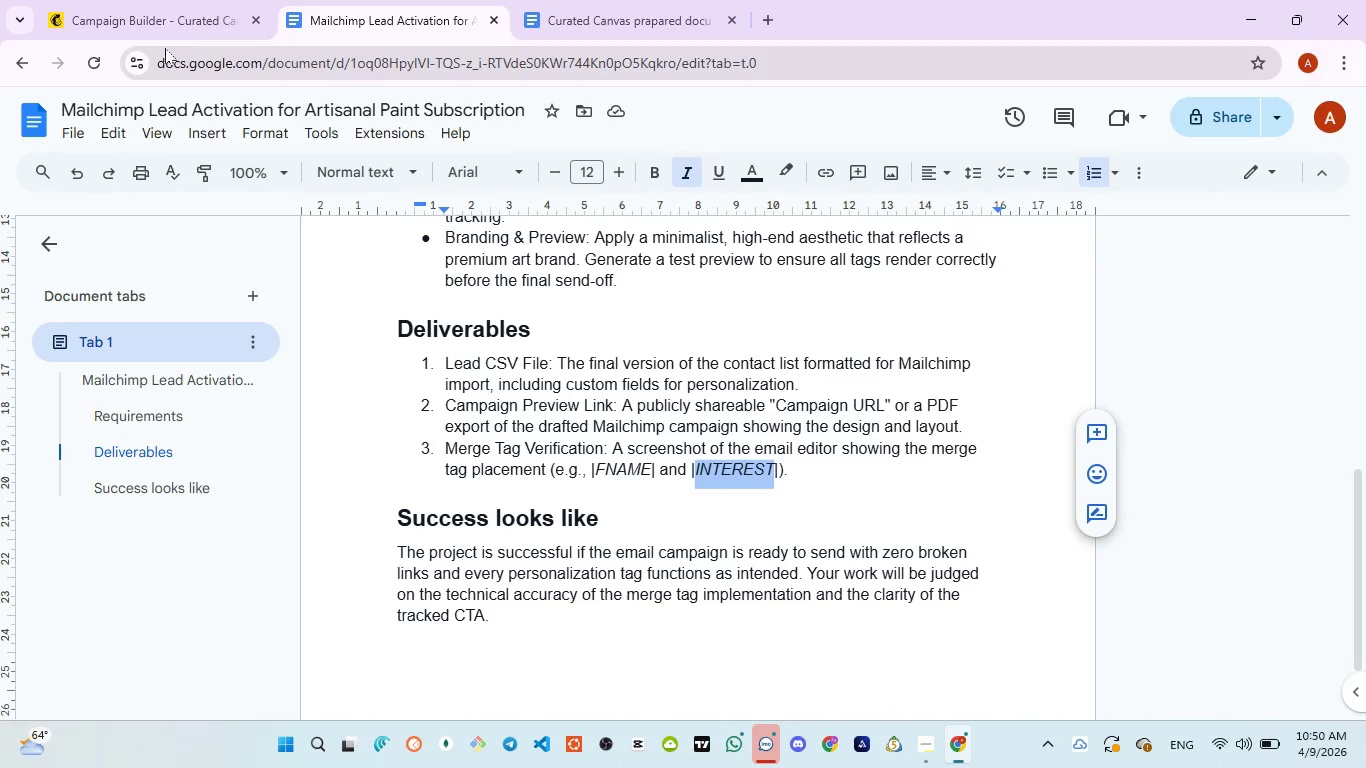 
left_click([158, 25])
 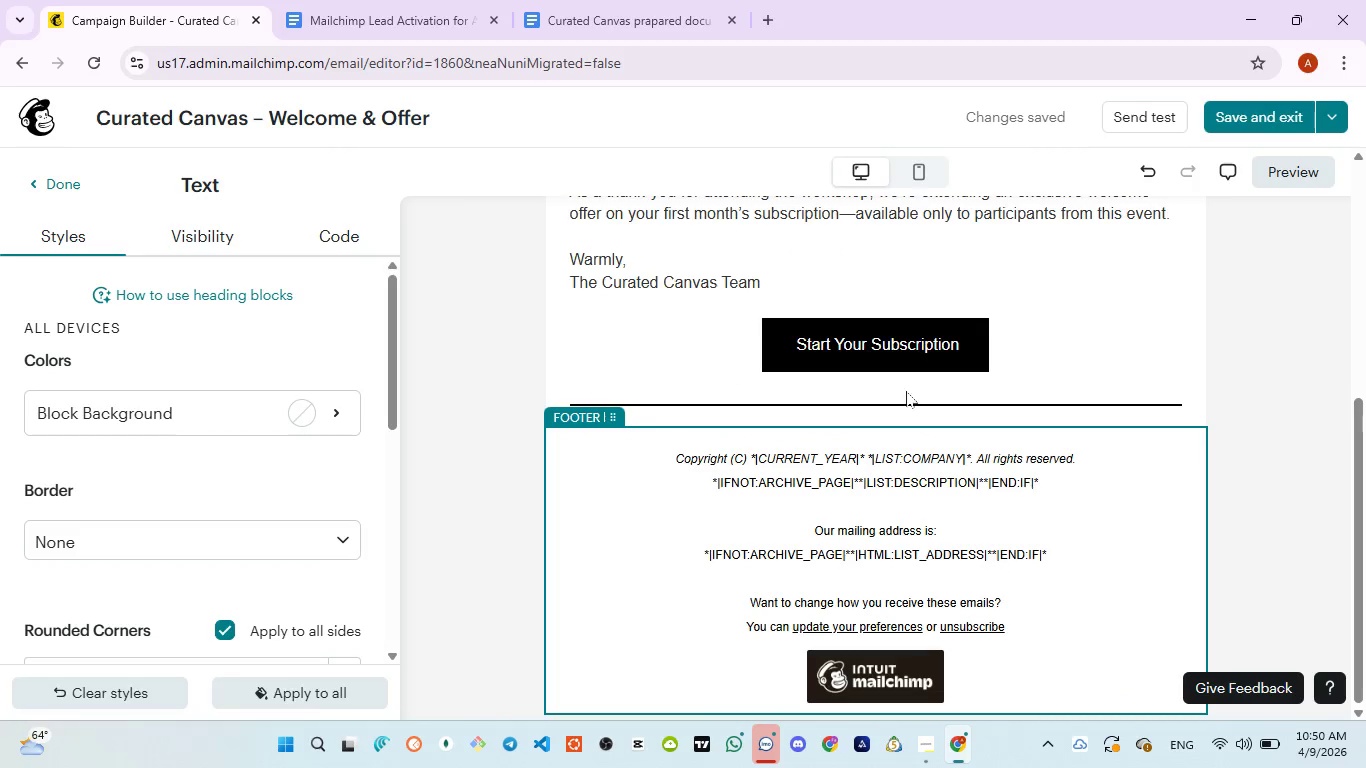 
scroll: coordinate [1004, 498], scroll_direction: up, amount: 8.0
 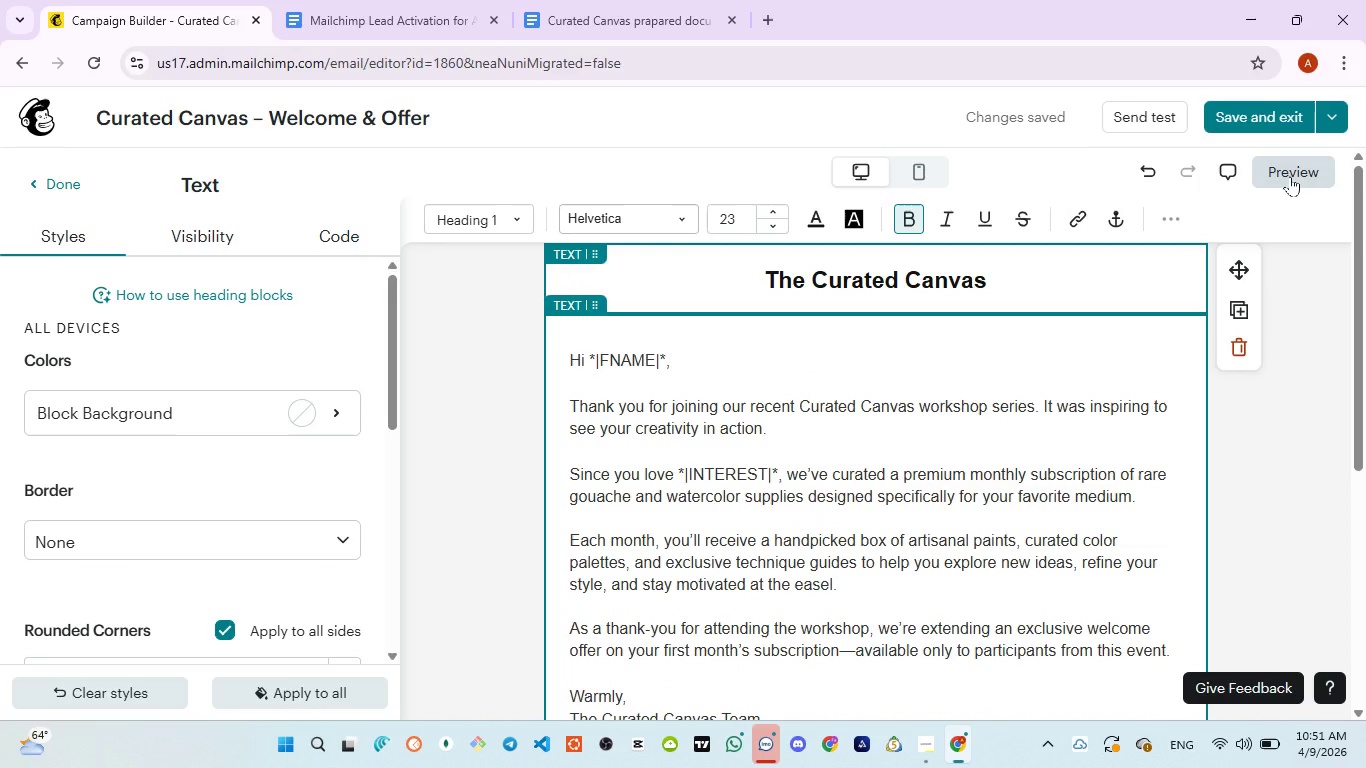 
wait(6.83)
 